 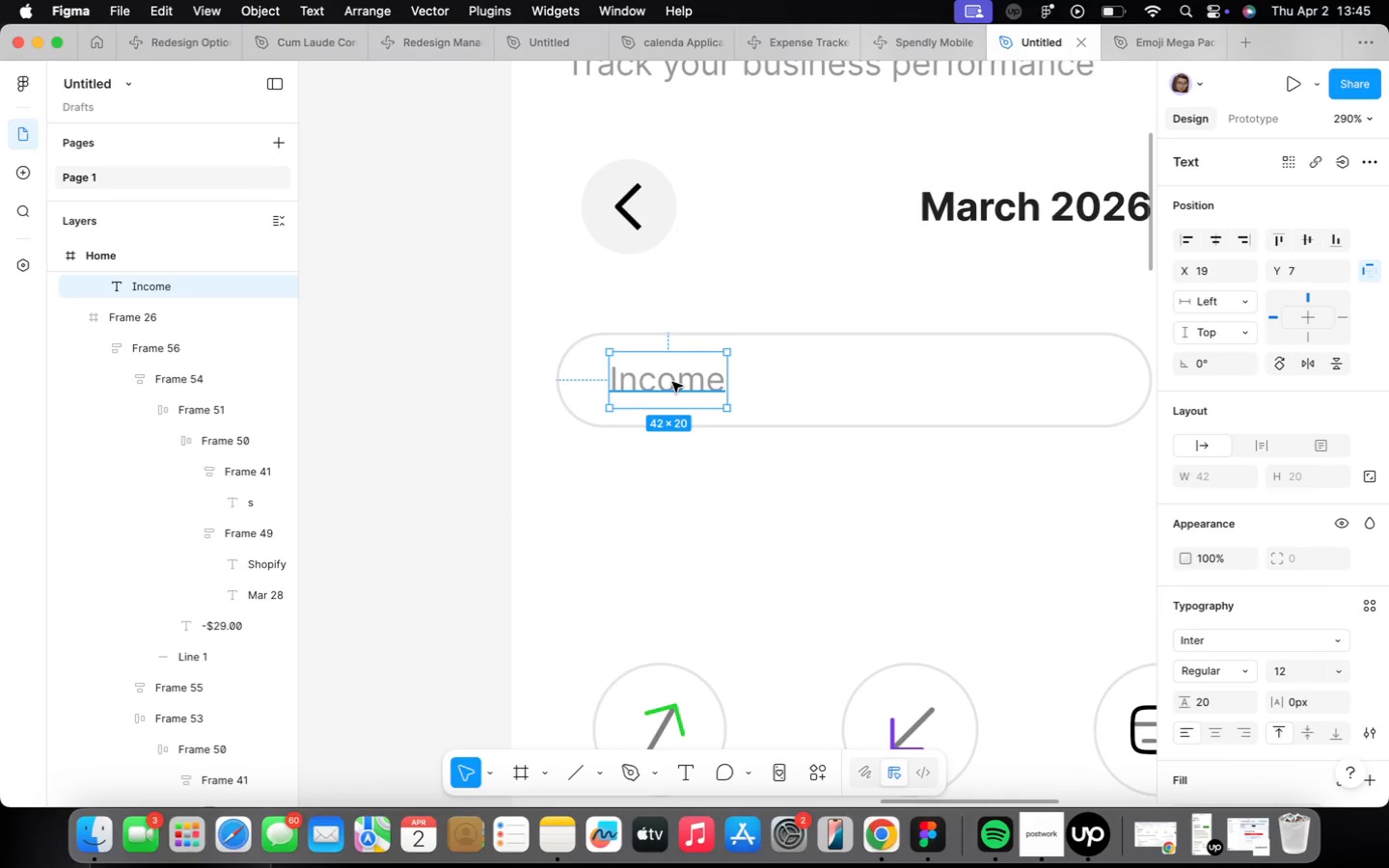 
scroll: coordinate [672, 382], scroll_direction: up, amount: 1.0
 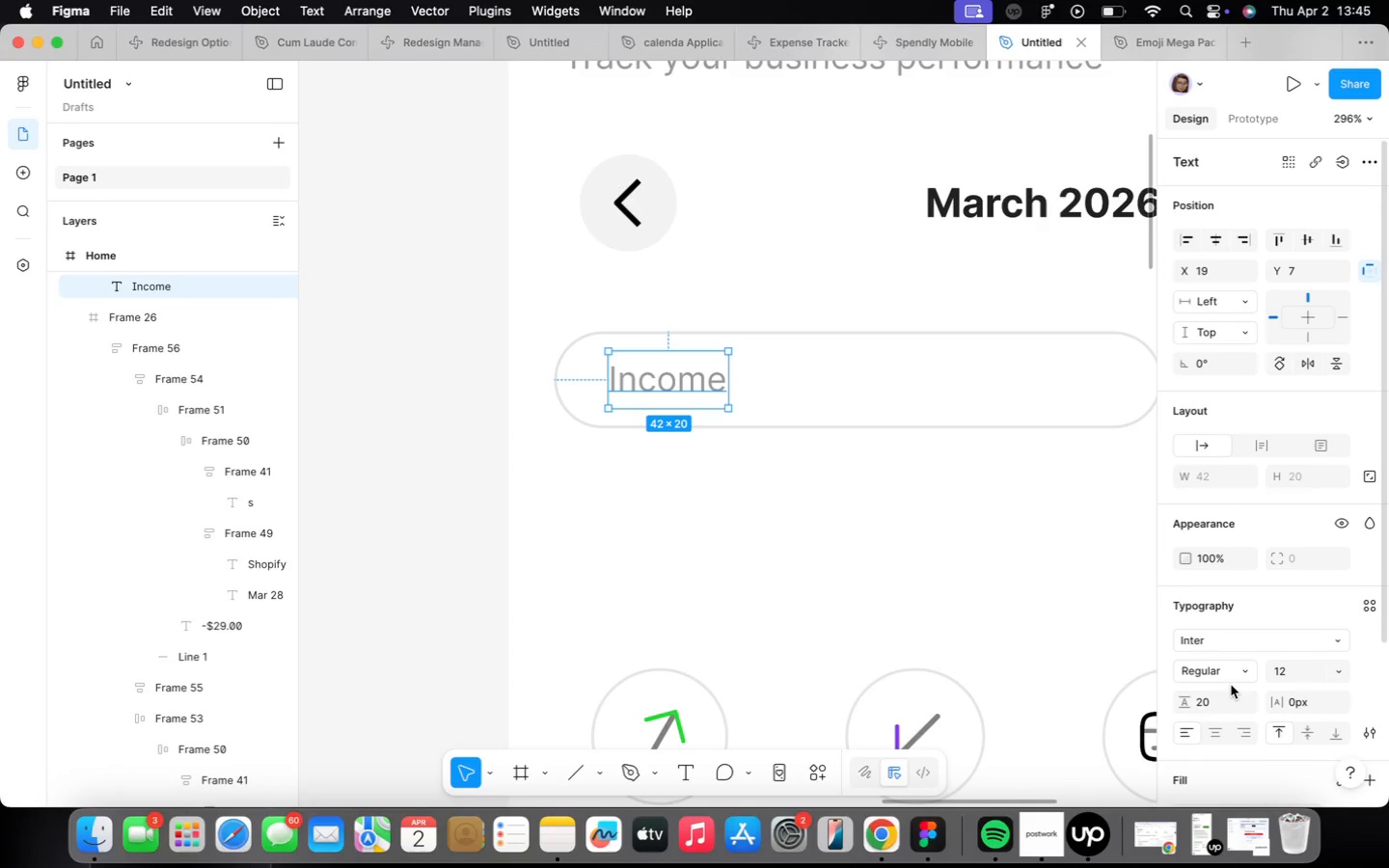 
scroll: coordinate [1241, 668], scroll_direction: down, amount: 16.0
 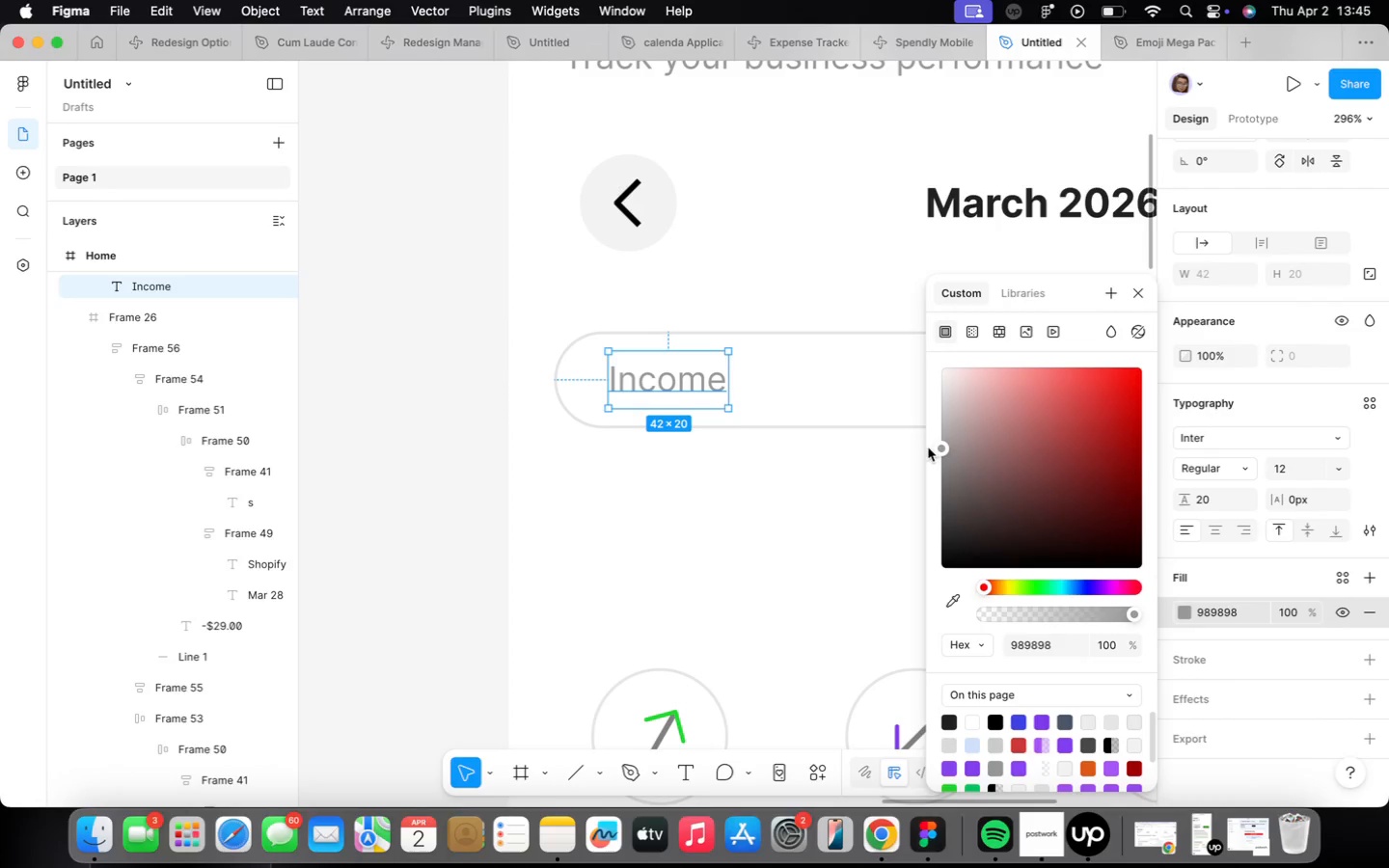 
left_click_drag(start_coordinate=[942, 448], to_coordinate=[941, 516])
 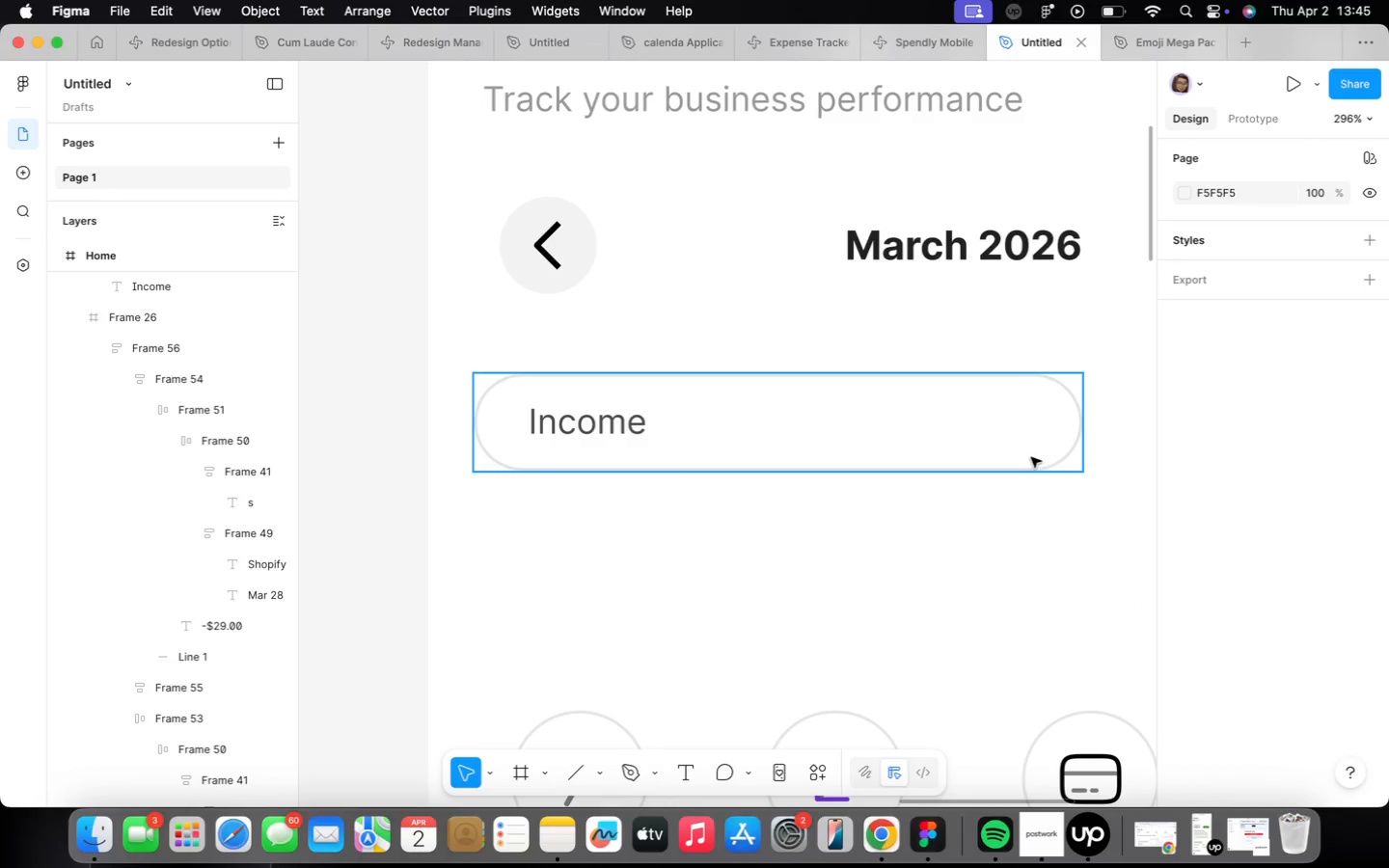 
wait(5.37)
 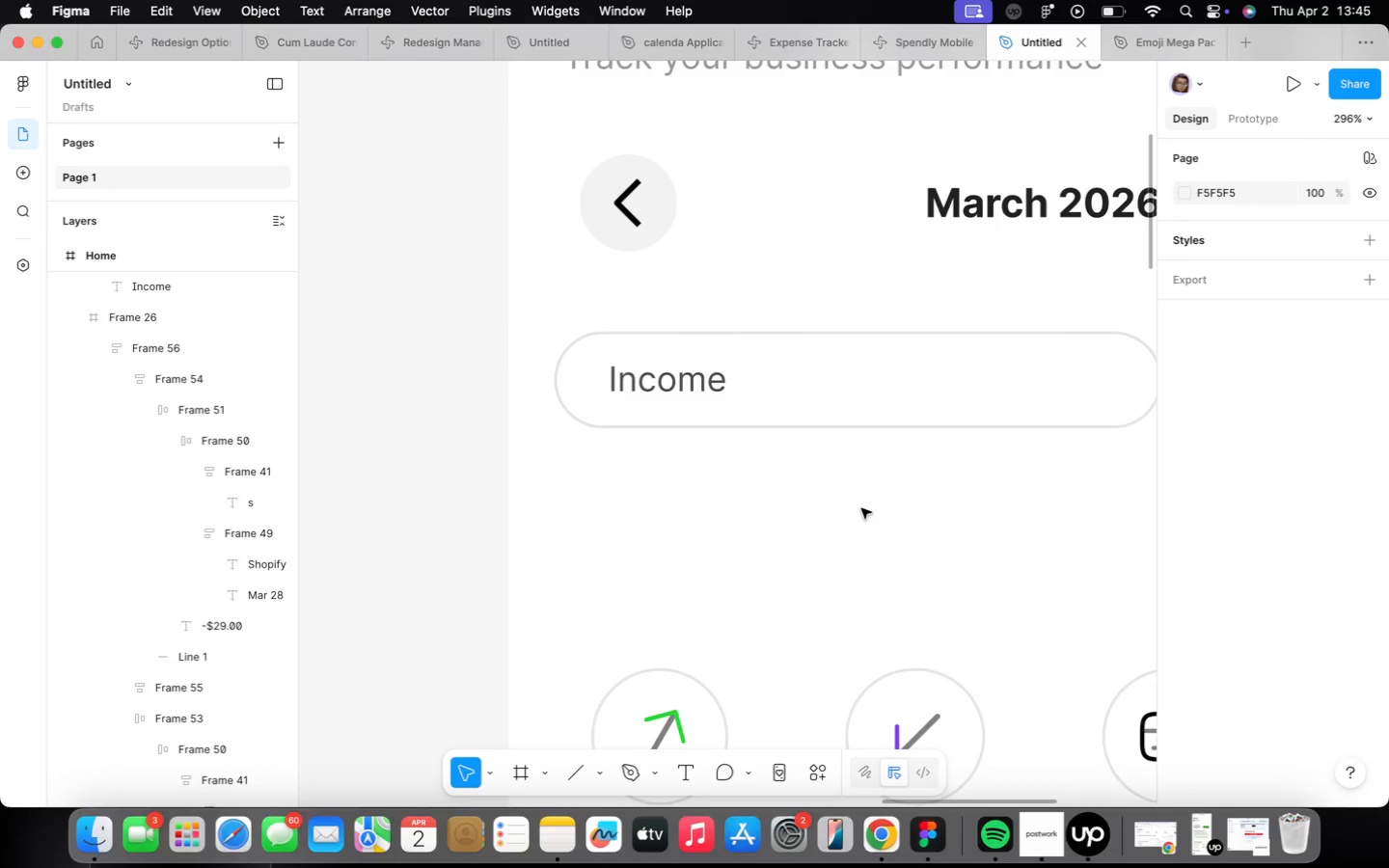 
left_click_drag(start_coordinate=[1084, 432], to_coordinate=[918, 442])
 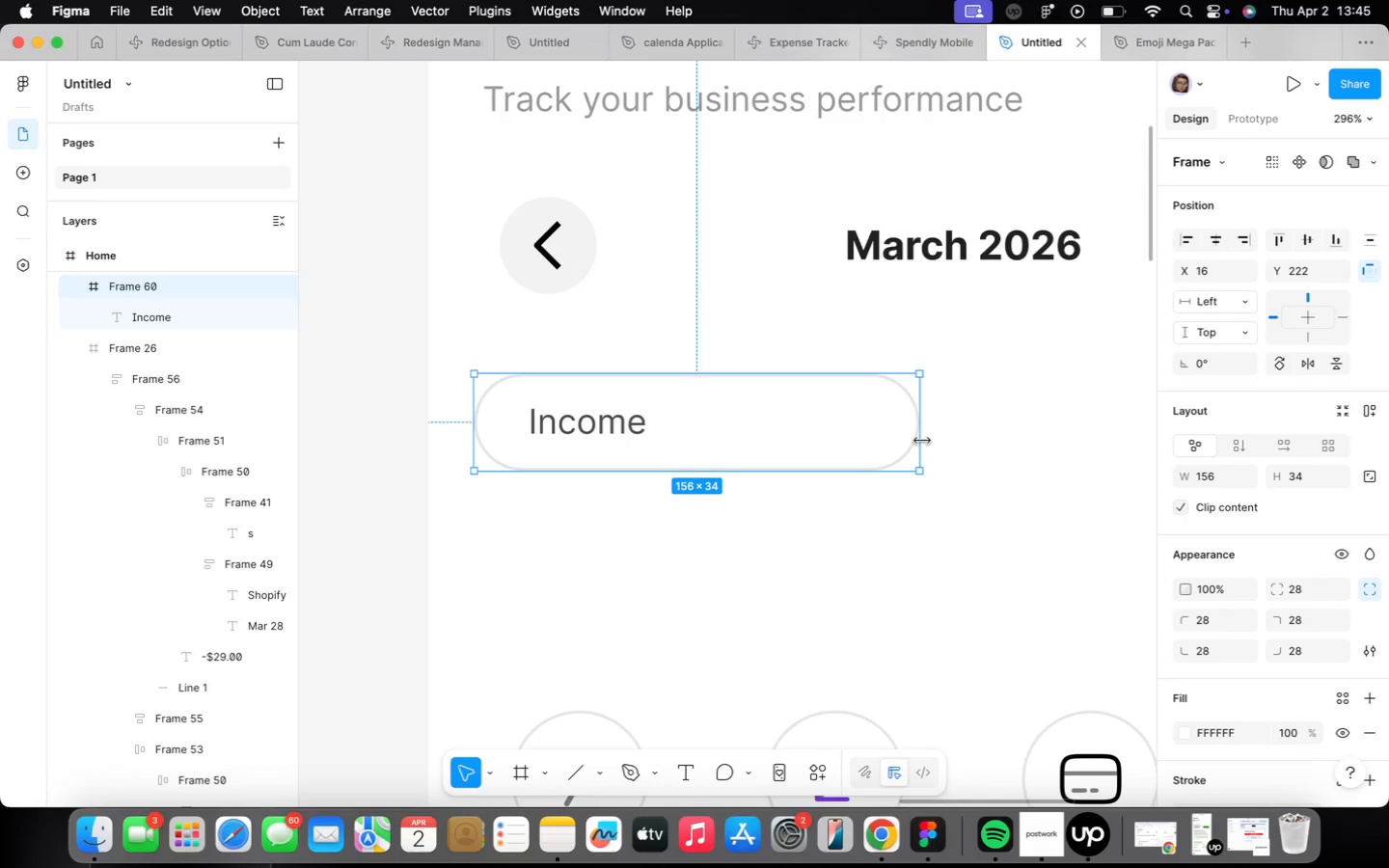 
left_click_drag(start_coordinate=[922, 441], to_coordinate=[975, 440])
 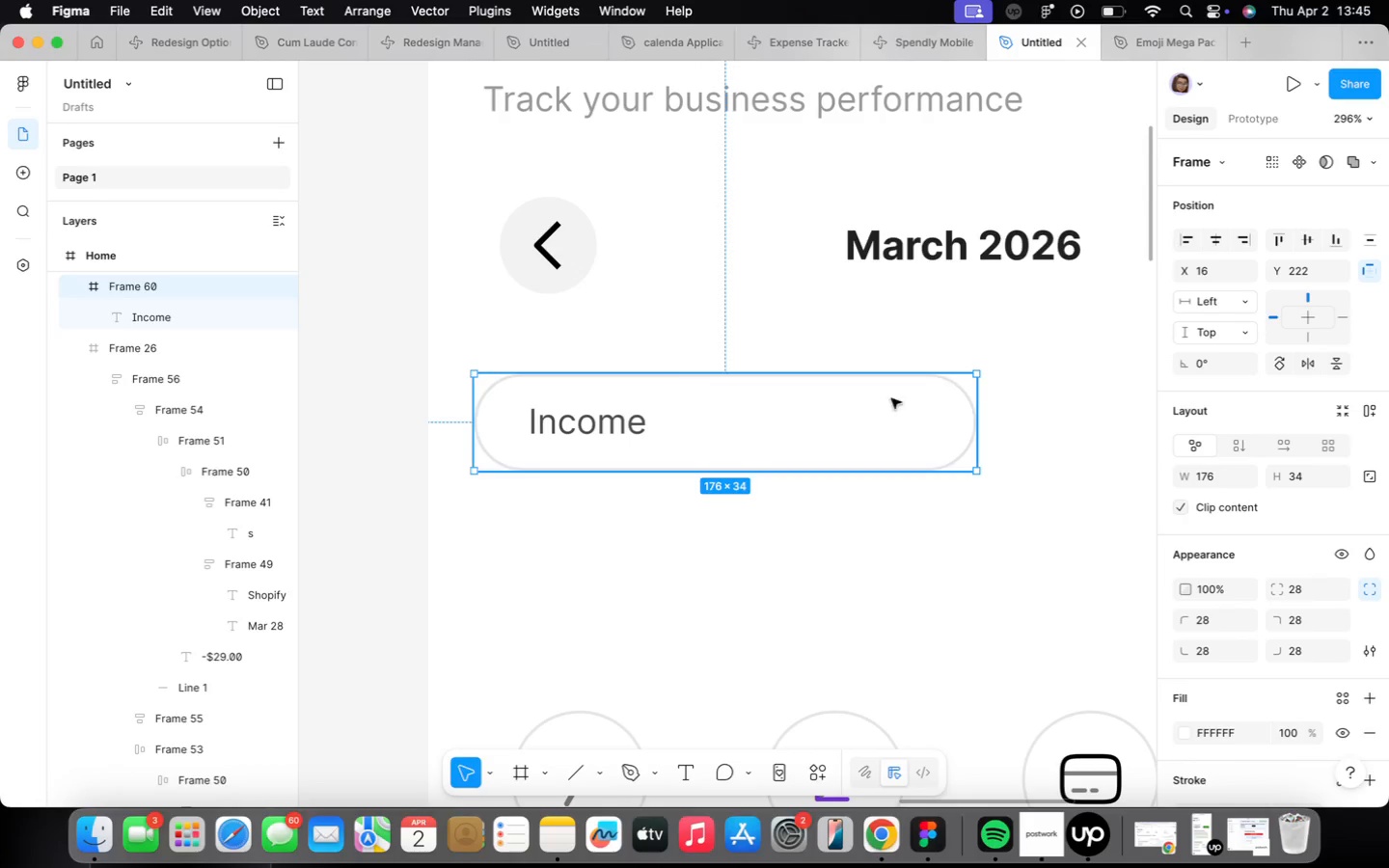 
double_click([616, 429])
 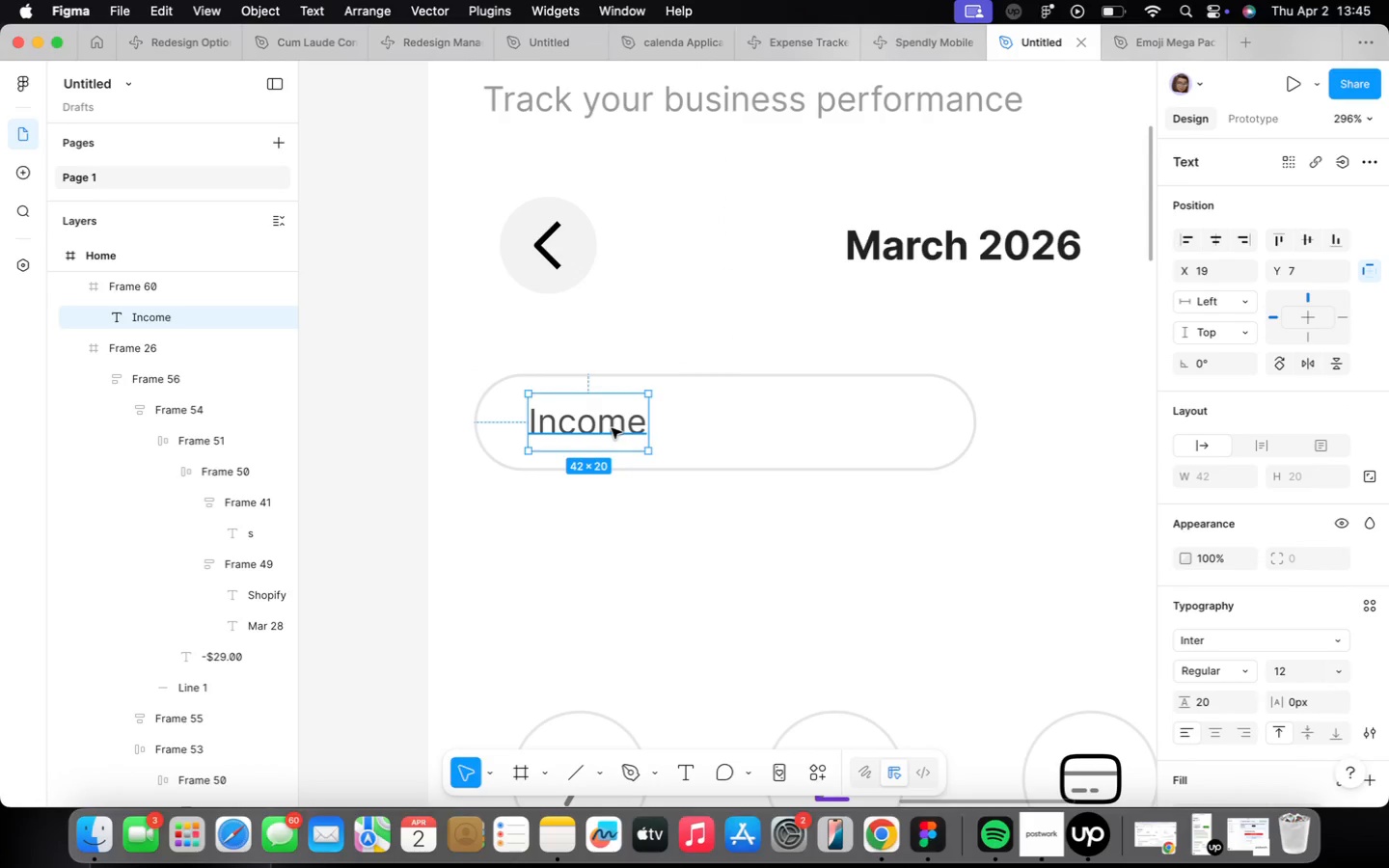 
hold_key(key=OptionLeft, duration=1.09)
left_click_drag(start_coordinate=[613, 428], to_coordinate=[682, 561])
 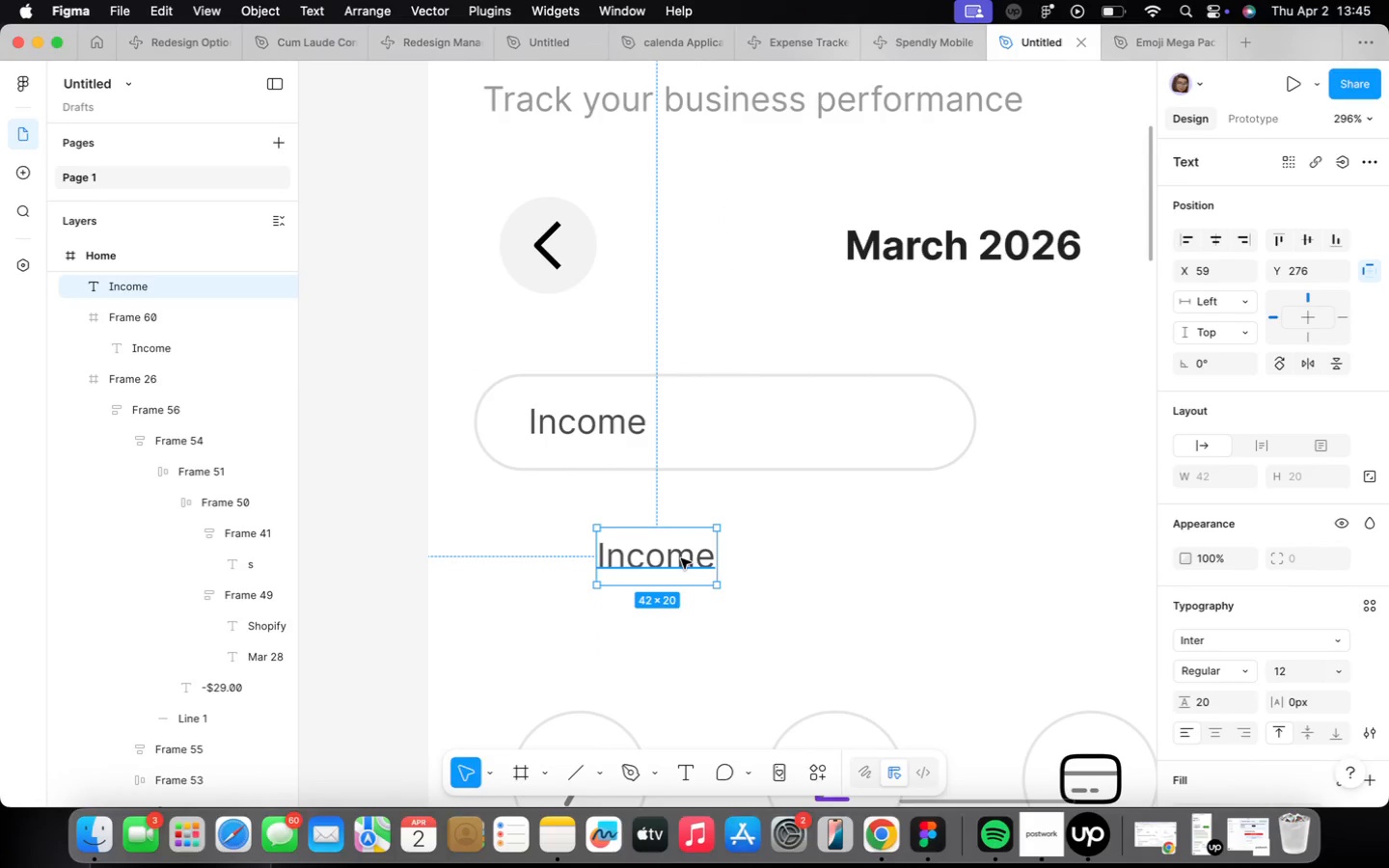 
key(Shift+ShiftLeft)
 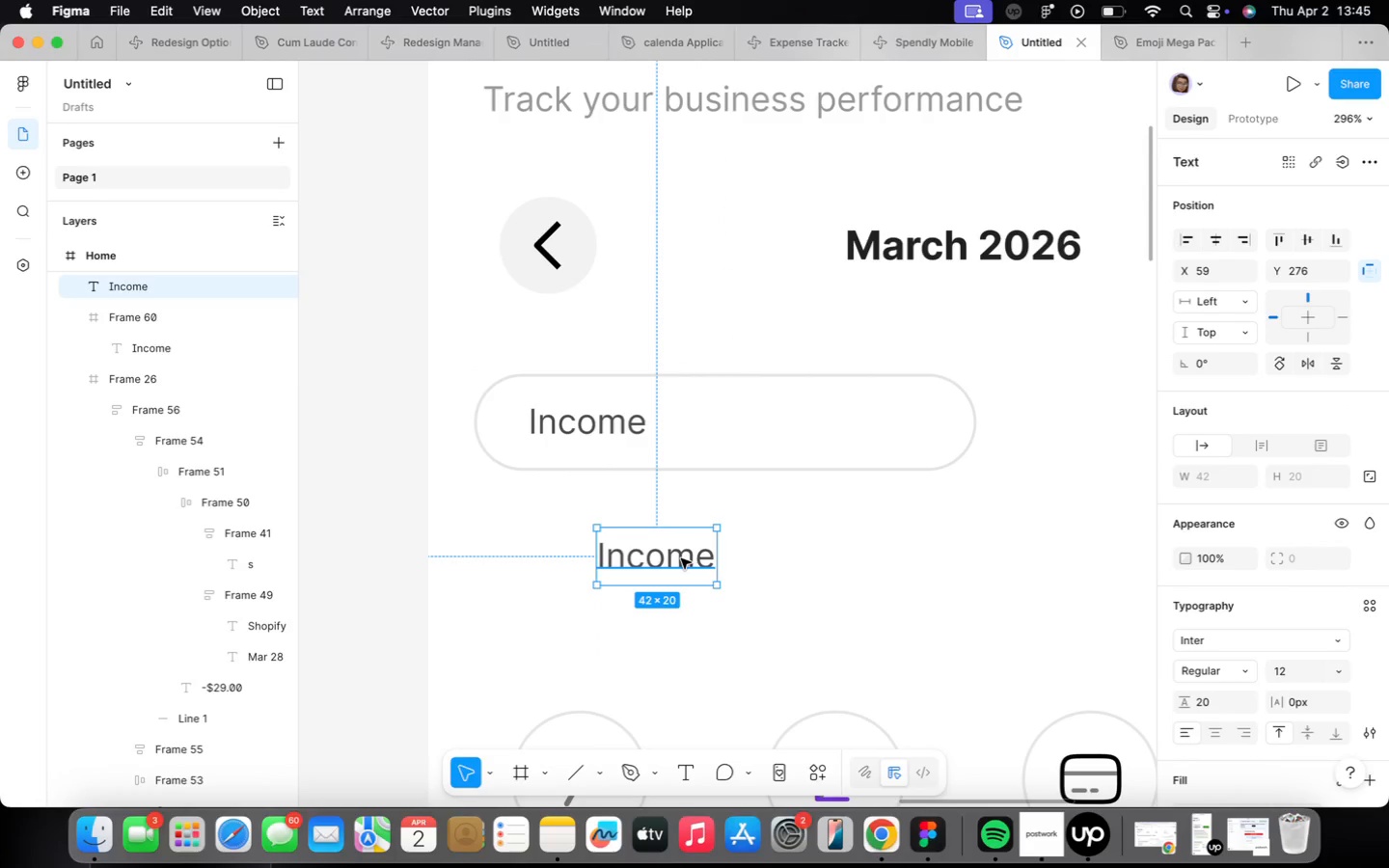 
key(Shift+A)
 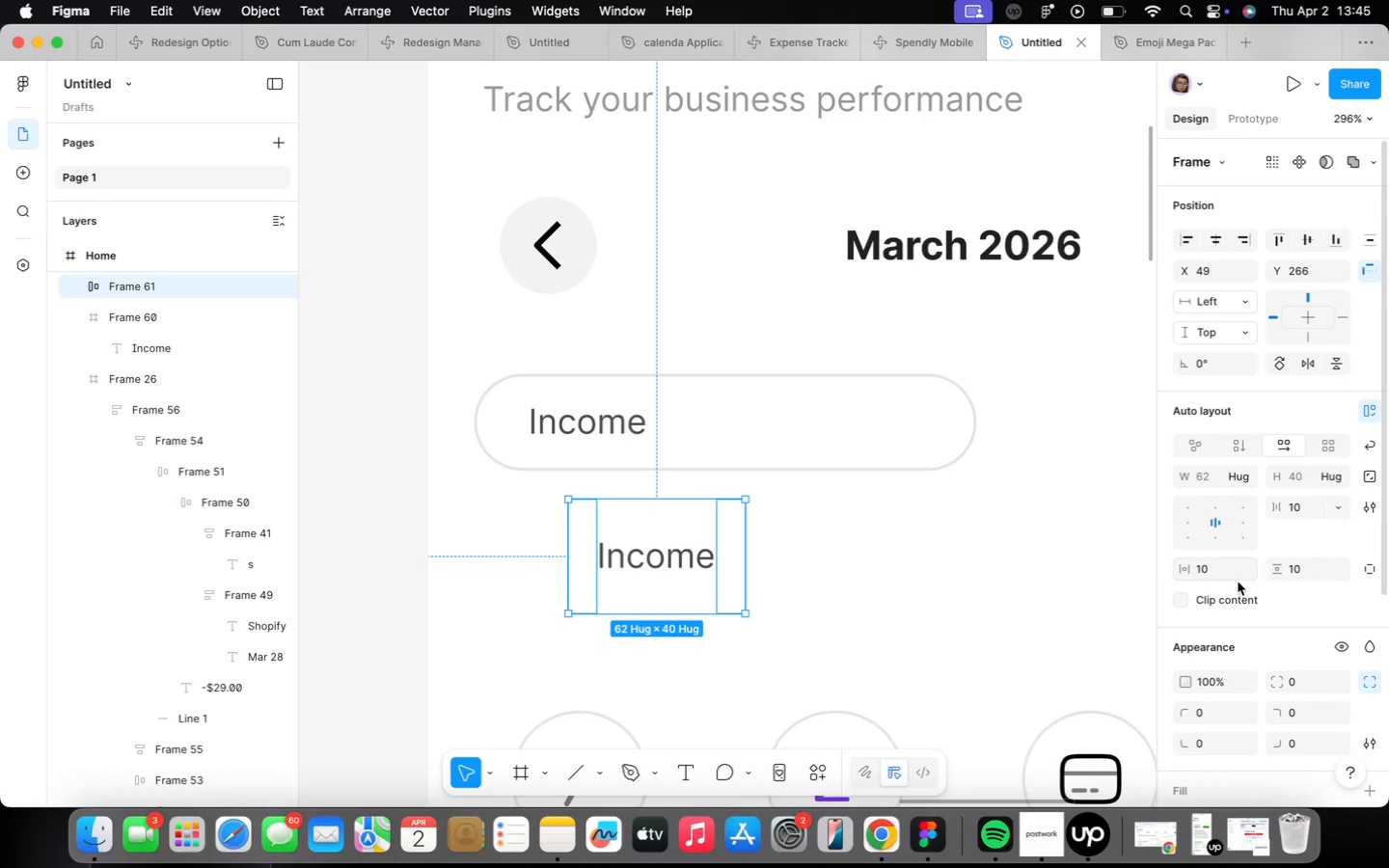 
scroll: coordinate [1288, 678], scroll_direction: down, amount: 7.0
 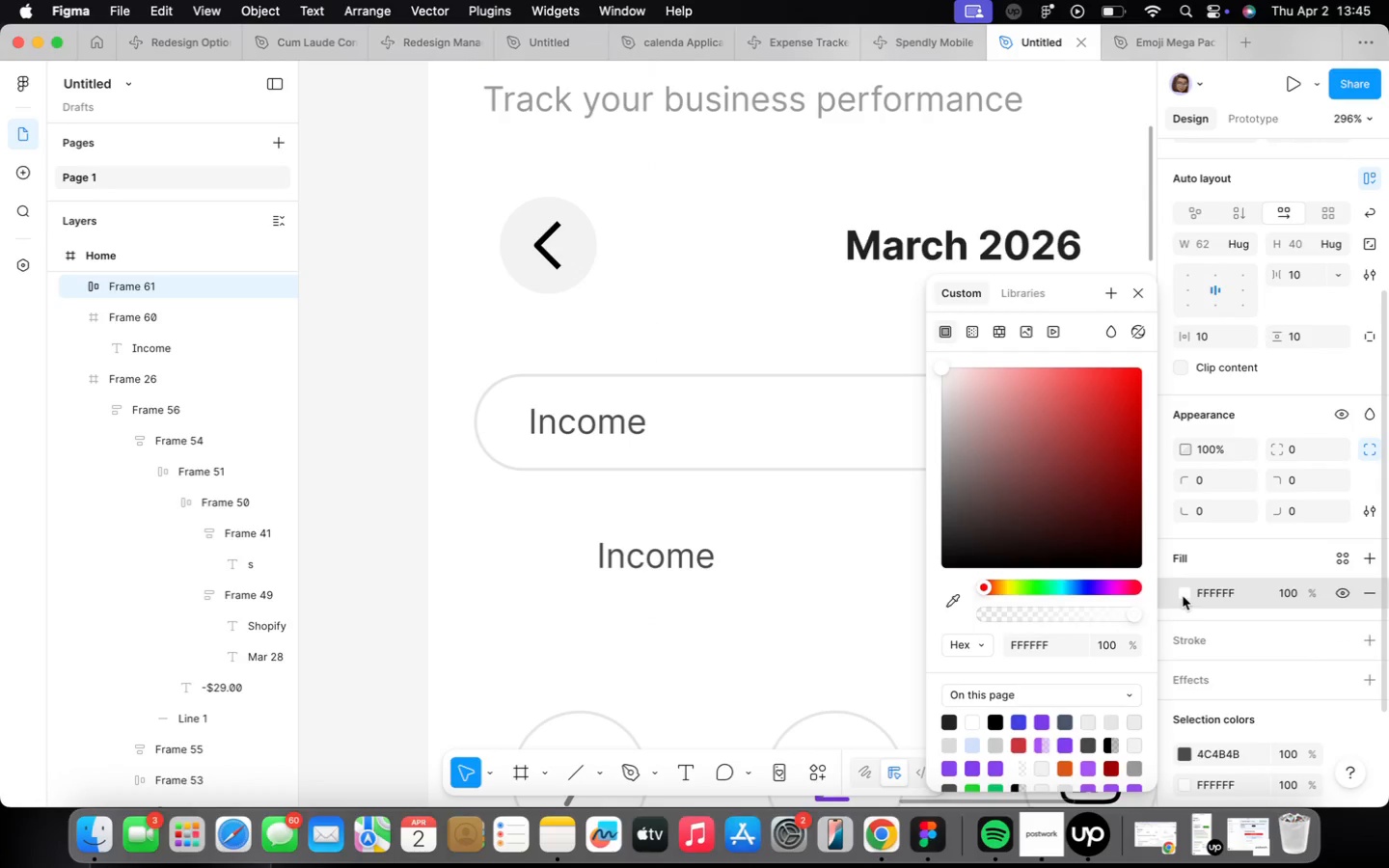 
left_click([1188, 591])
 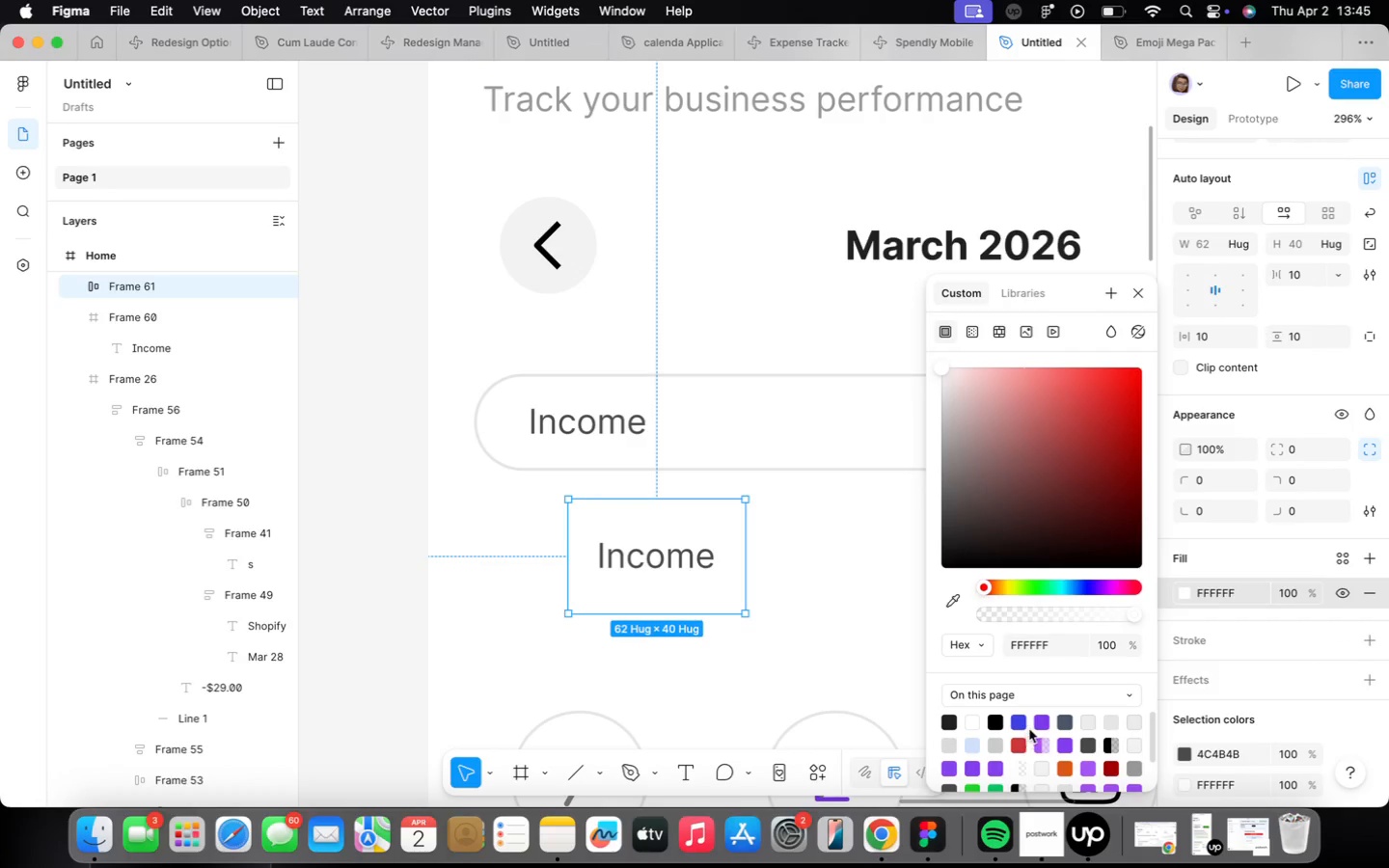 
left_click([1042, 726])
 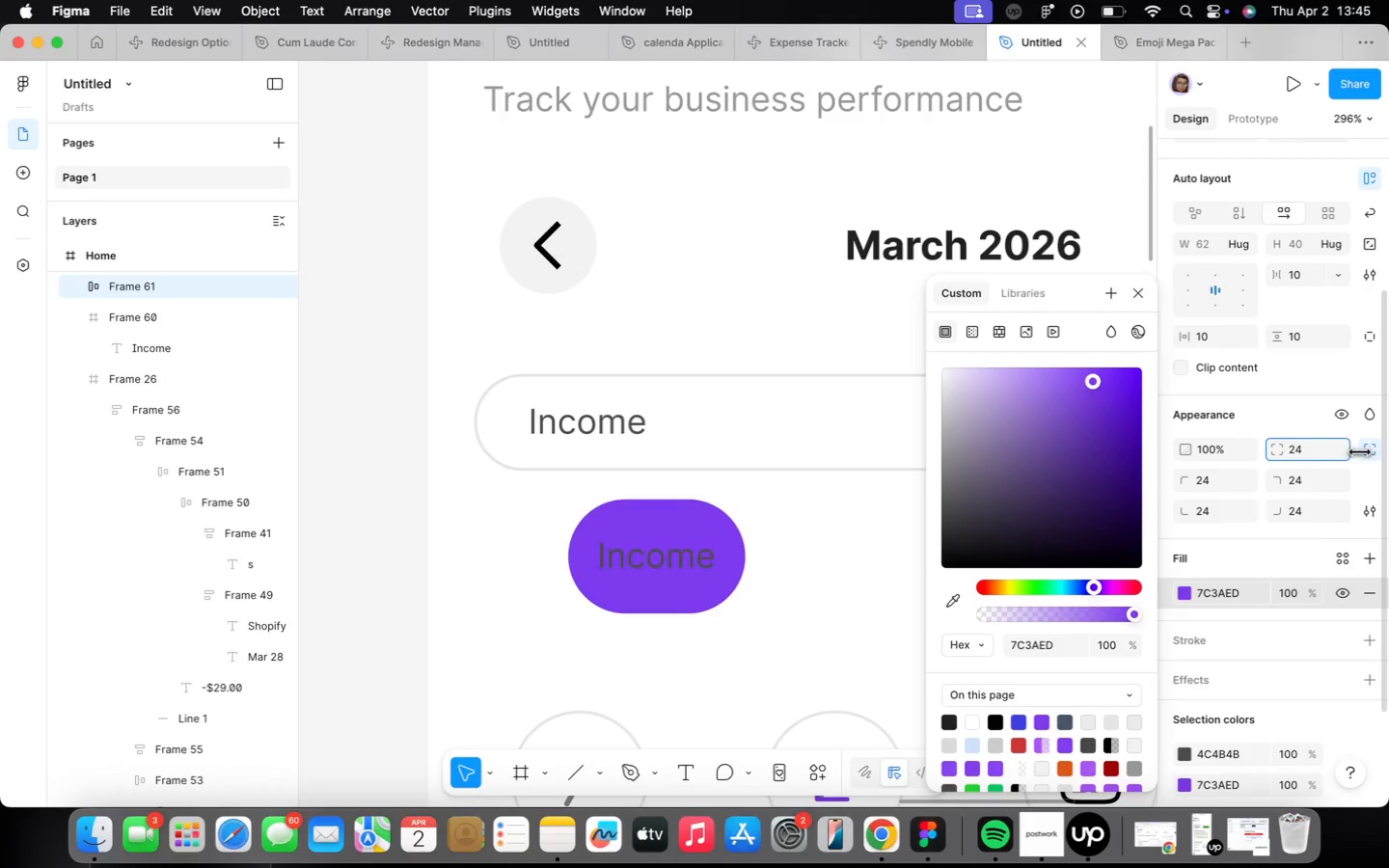 
wait(6.85)
 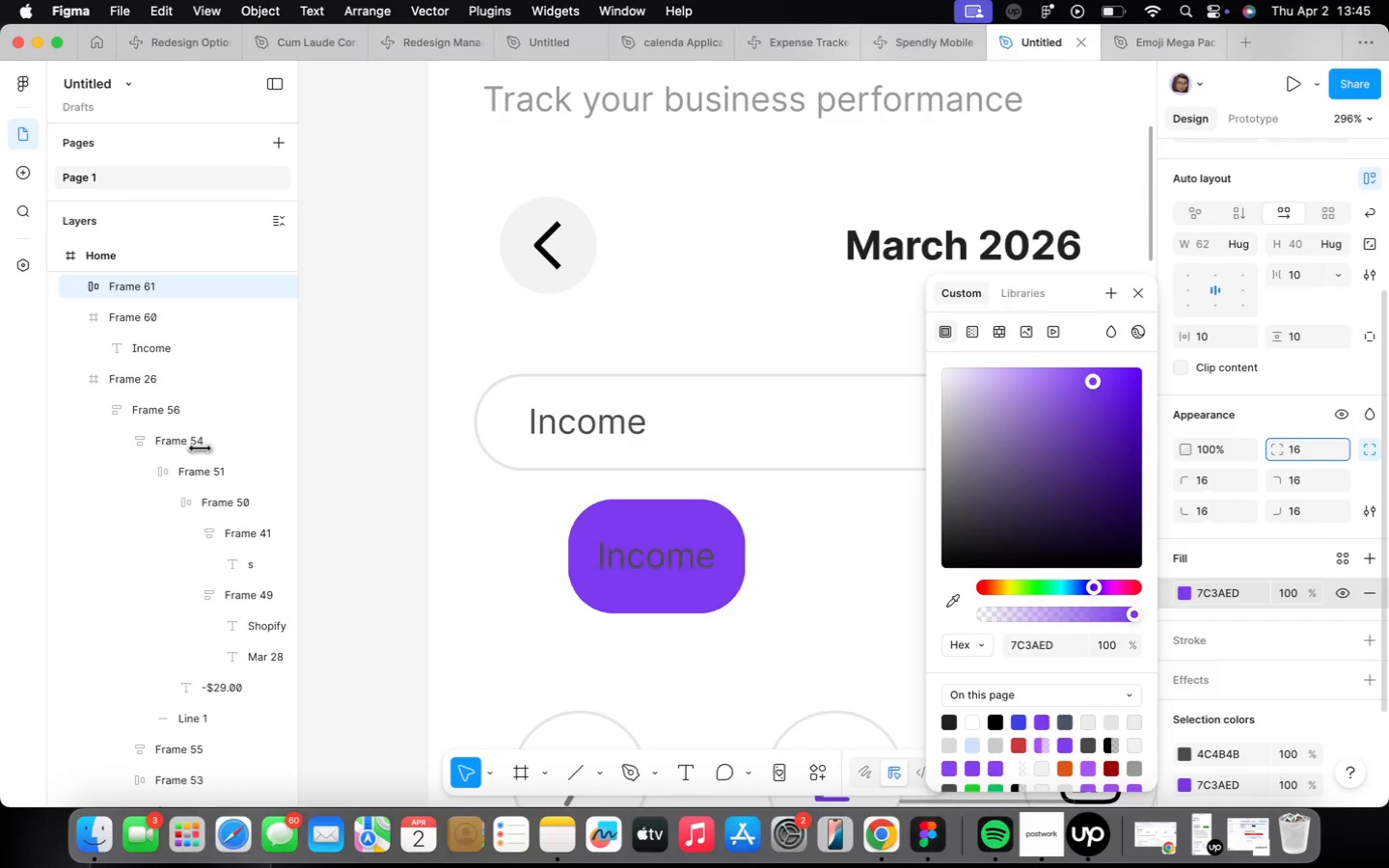 
left_click_drag(start_coordinate=[744, 556], to_coordinate=[901, 541])
 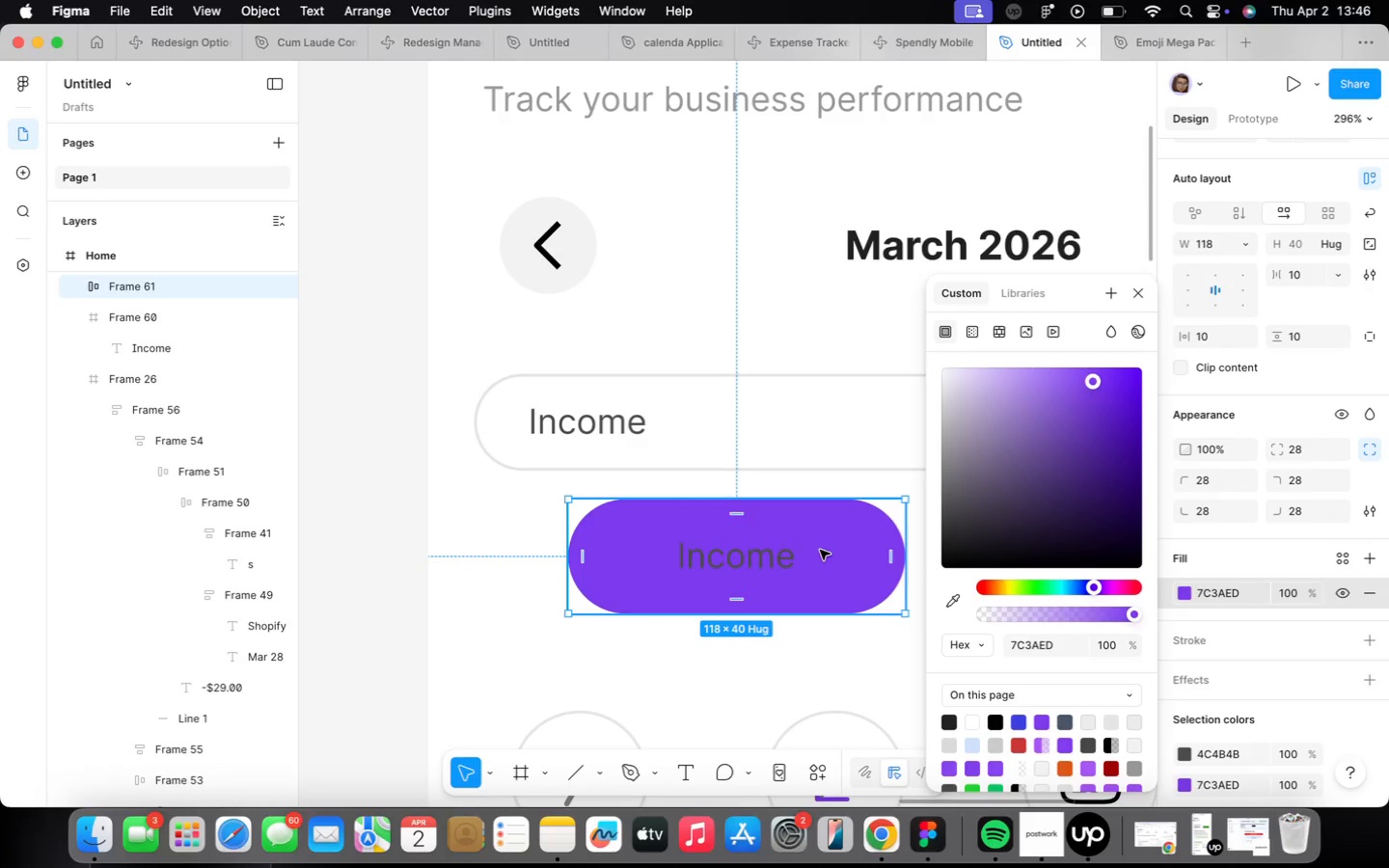 
left_click_drag(start_coordinate=[820, 550], to_coordinate=[902, 422])
 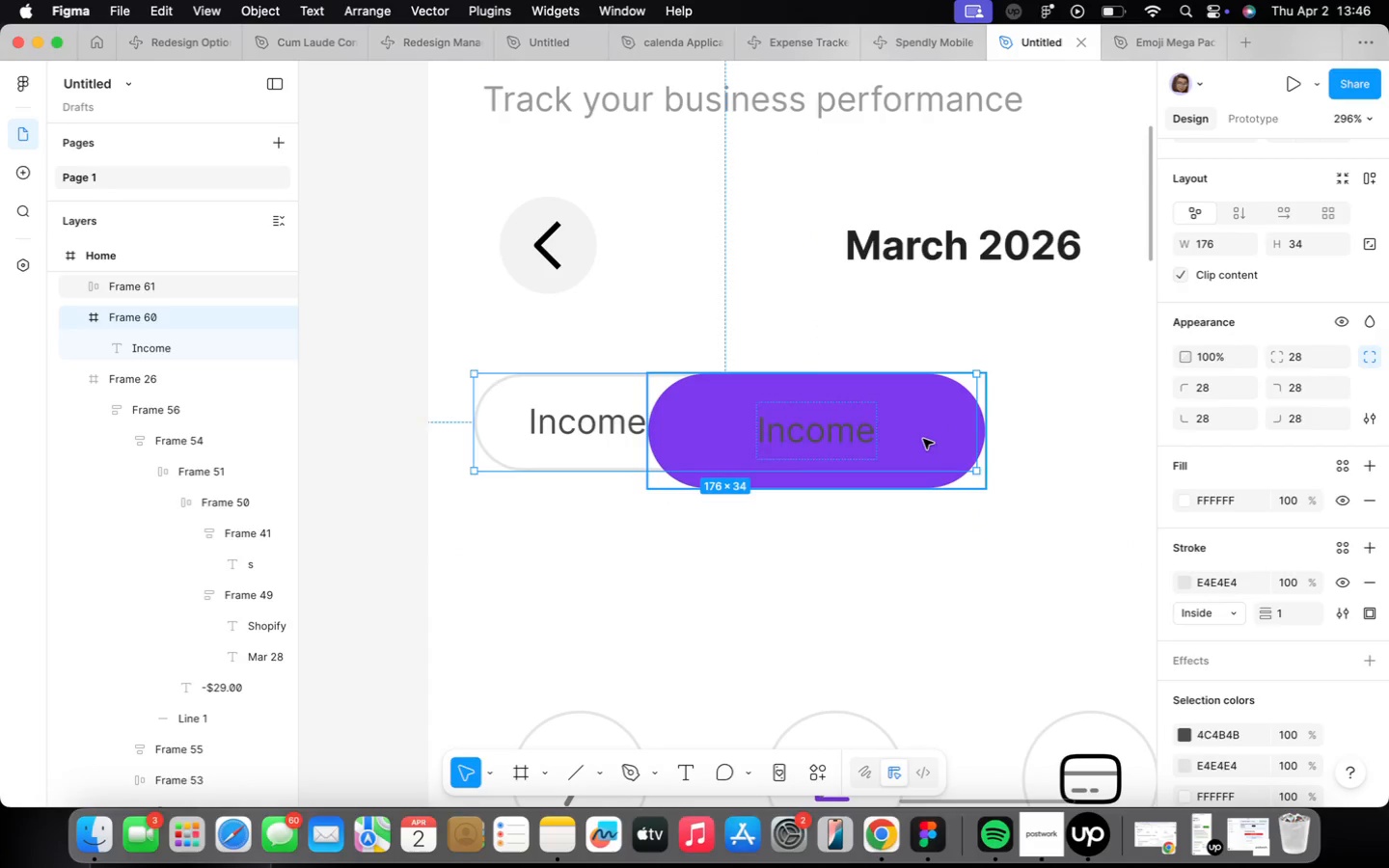 
left_click_drag(start_coordinate=[891, 491], to_coordinate=[904, 470])
 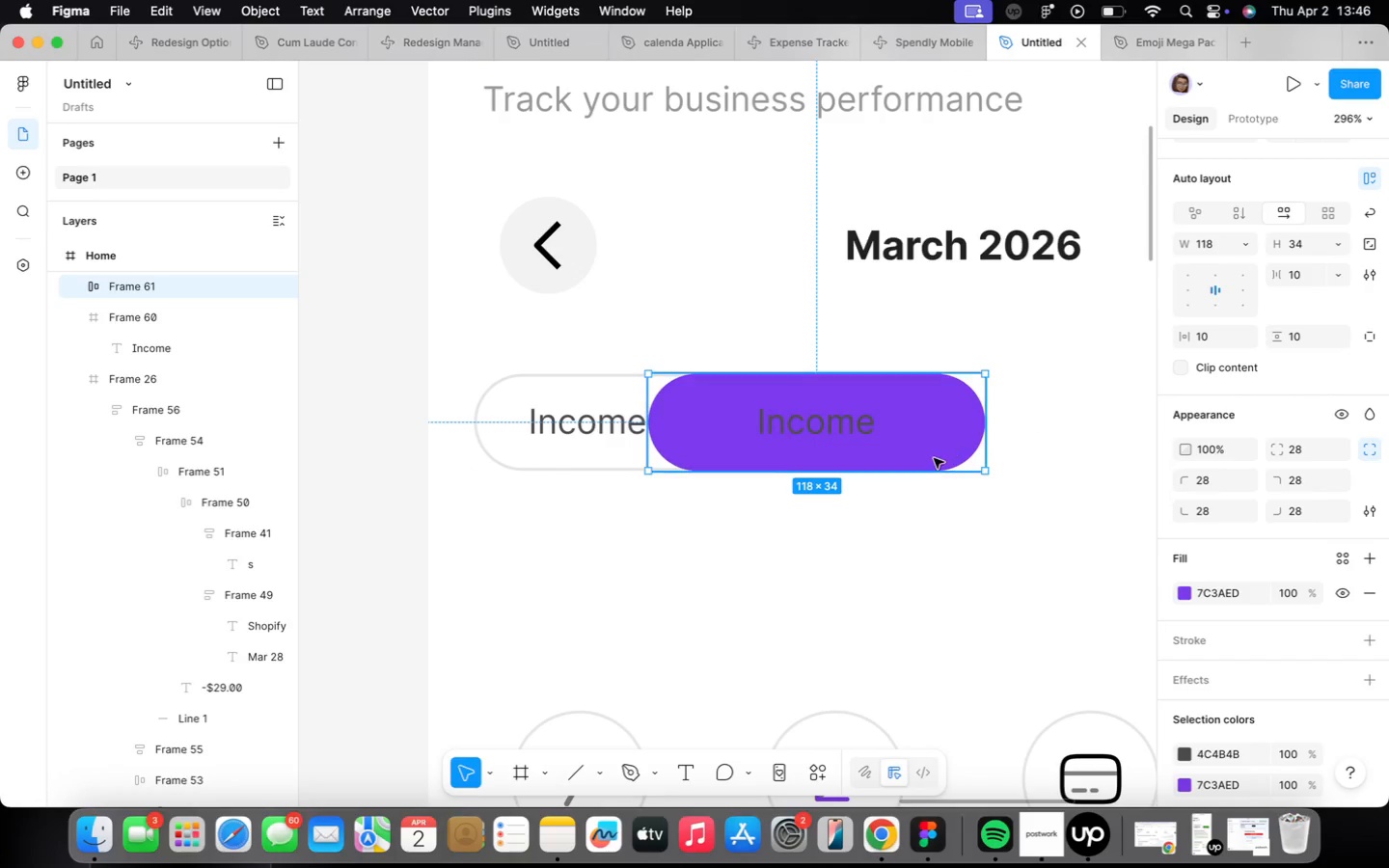 
left_click_drag(start_coordinate=[934, 458], to_coordinate=[925, 456])
 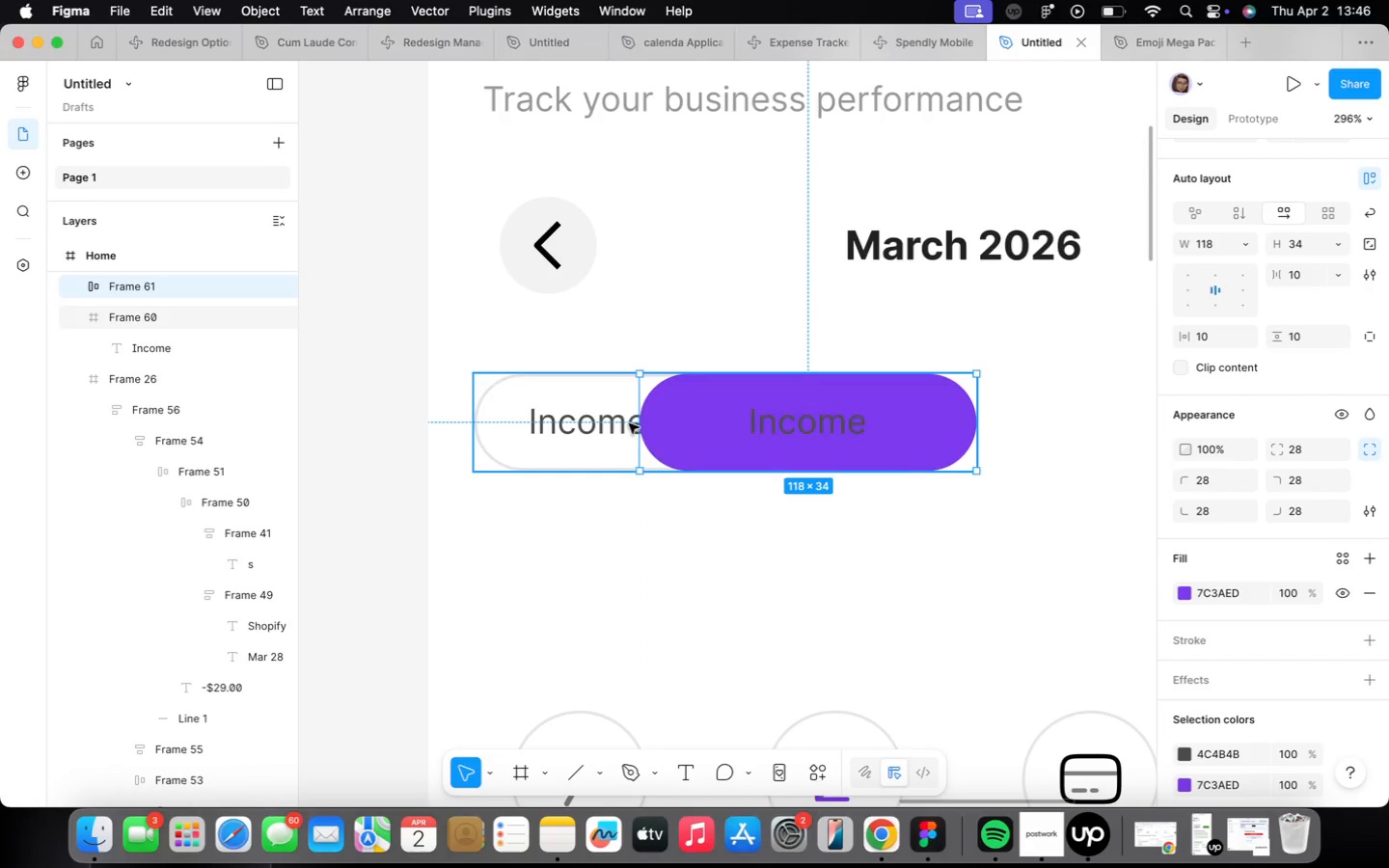 
left_click_drag(start_coordinate=[634, 423], to_coordinate=[693, 424])
 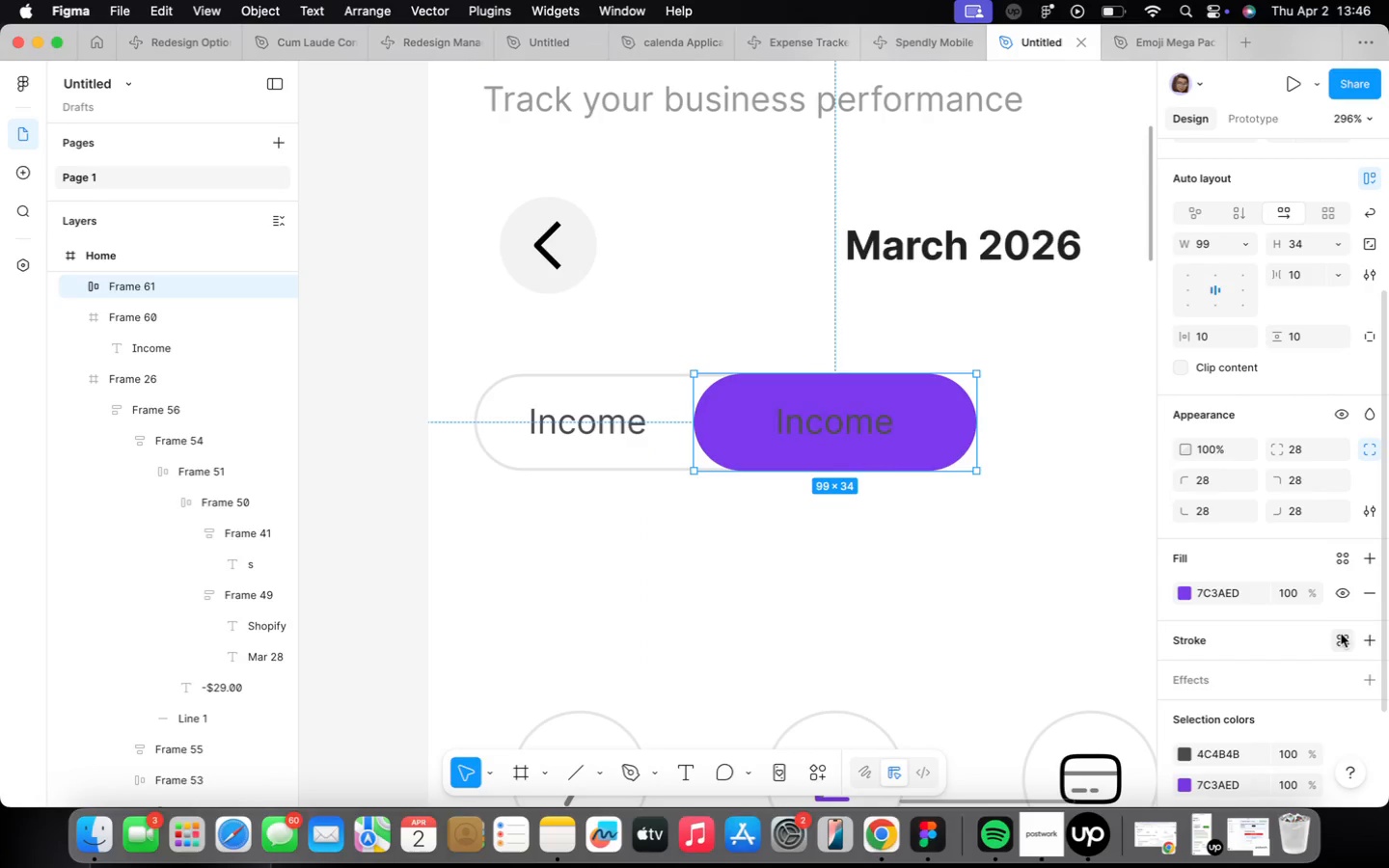 
scroll: coordinate [1331, 641], scroll_direction: down, amount: 10.0
 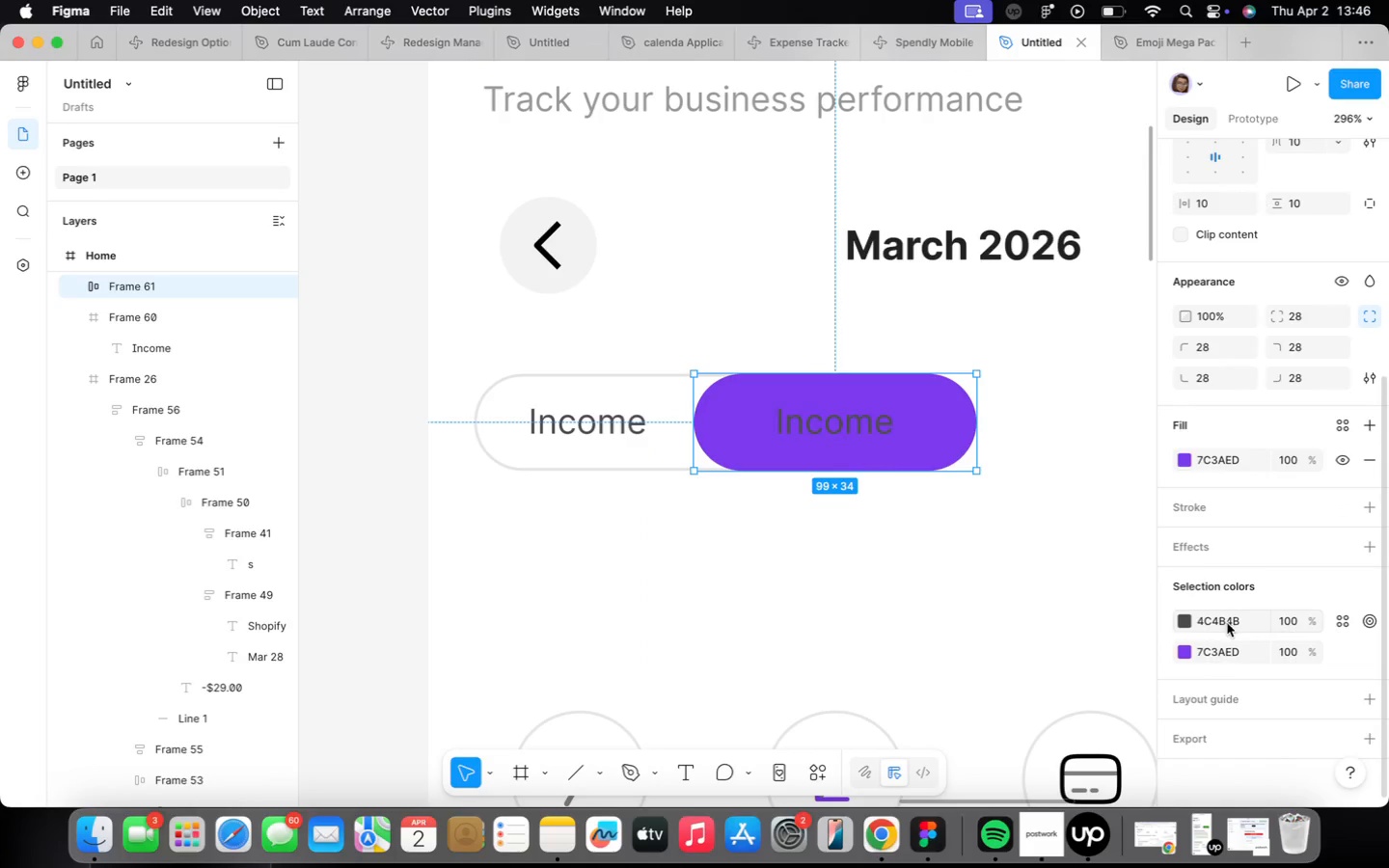 
left_click([1248, 620])
 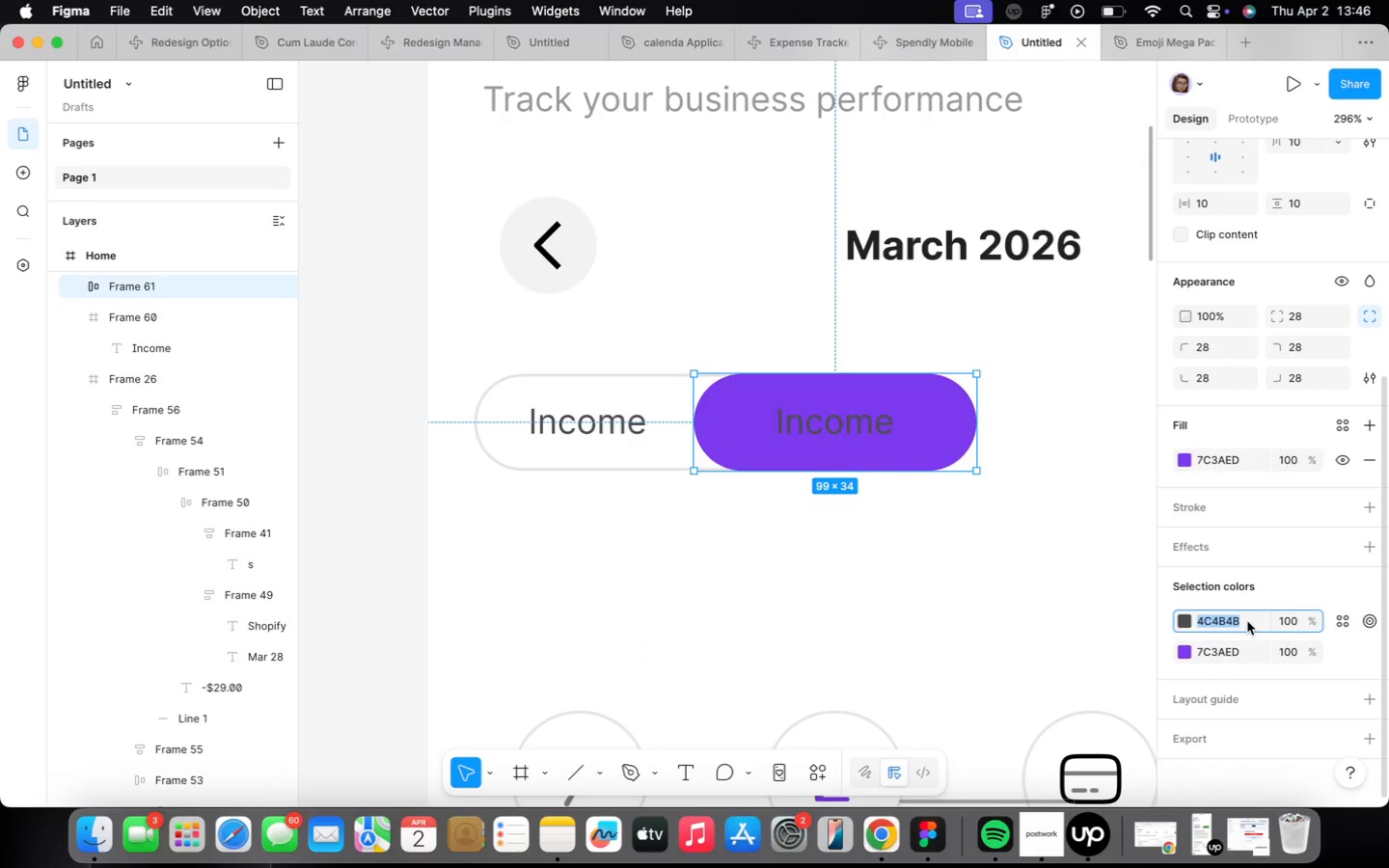 
type(ffffff)
 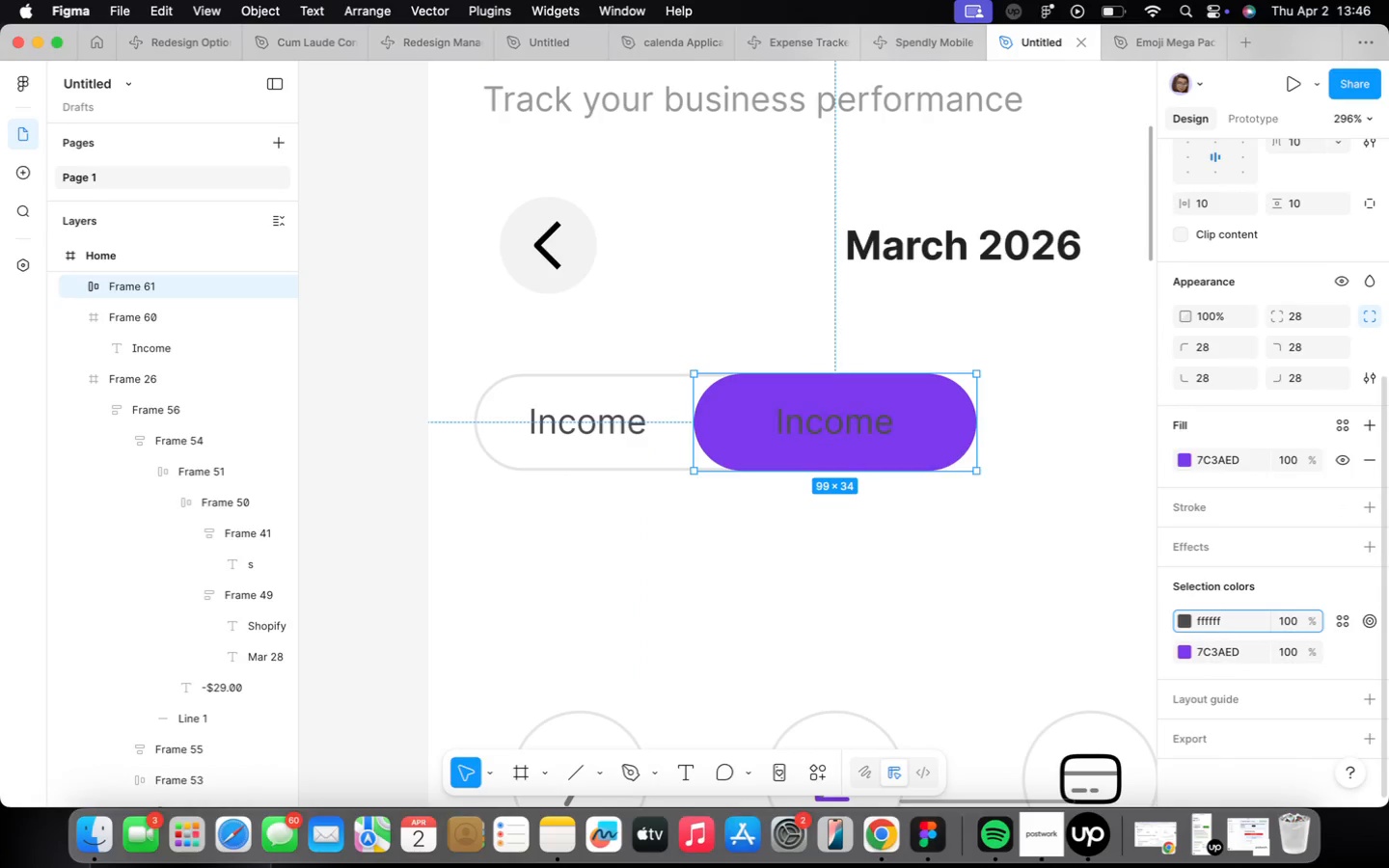 
key(Enter)
 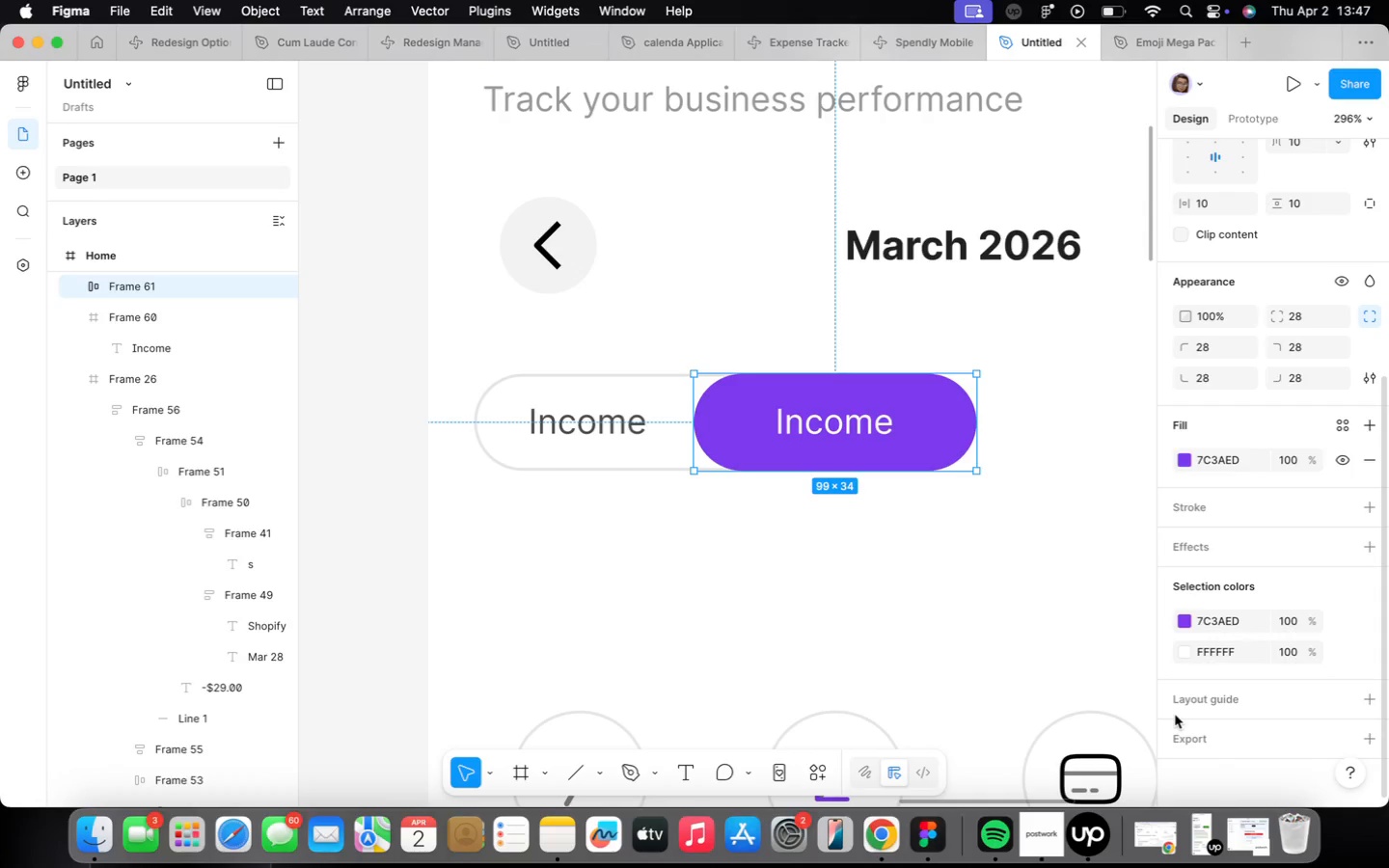 
wait(48.43)
 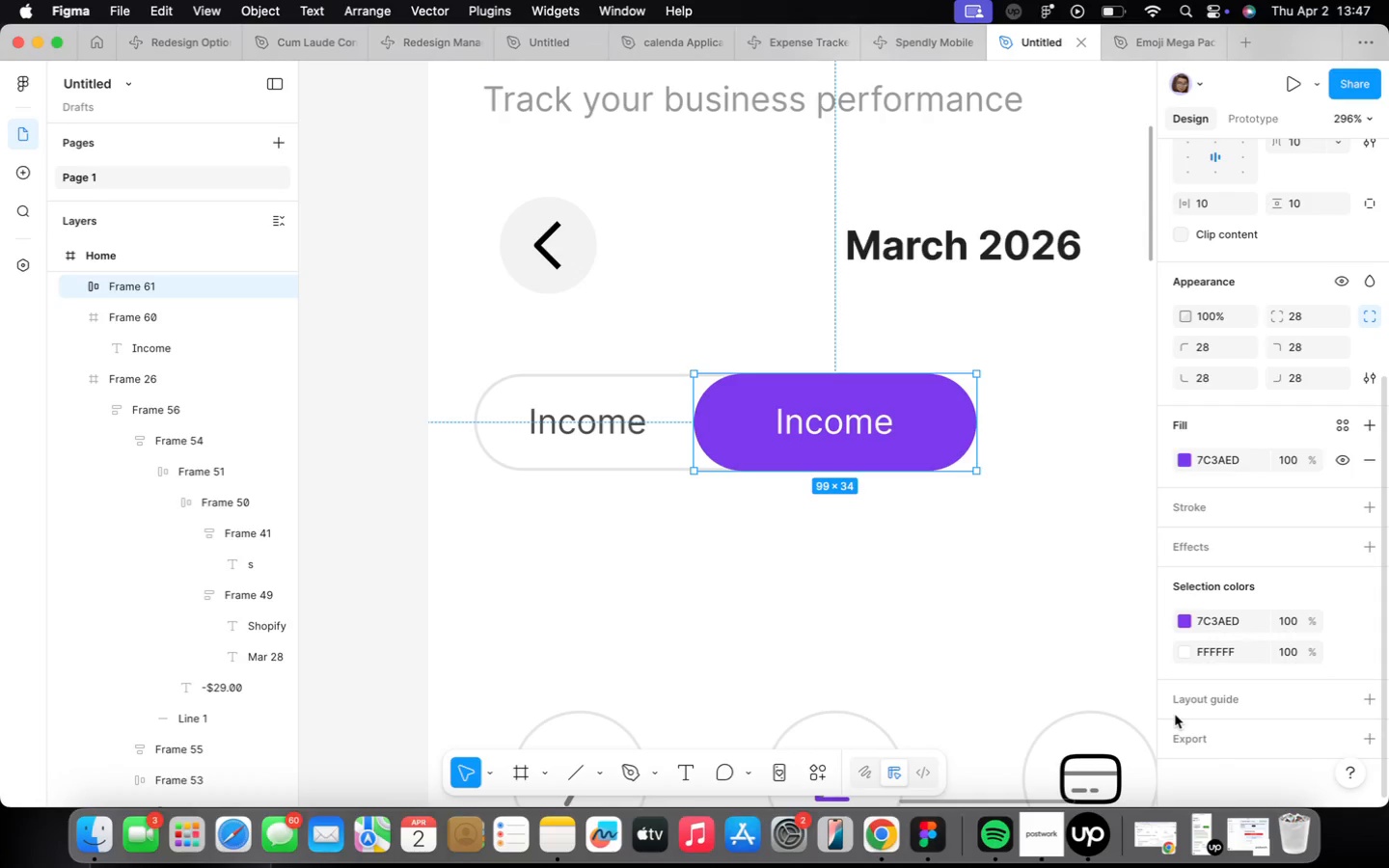 
scroll: coordinate [913, 580], scroll_direction: down, amount: 16.0
 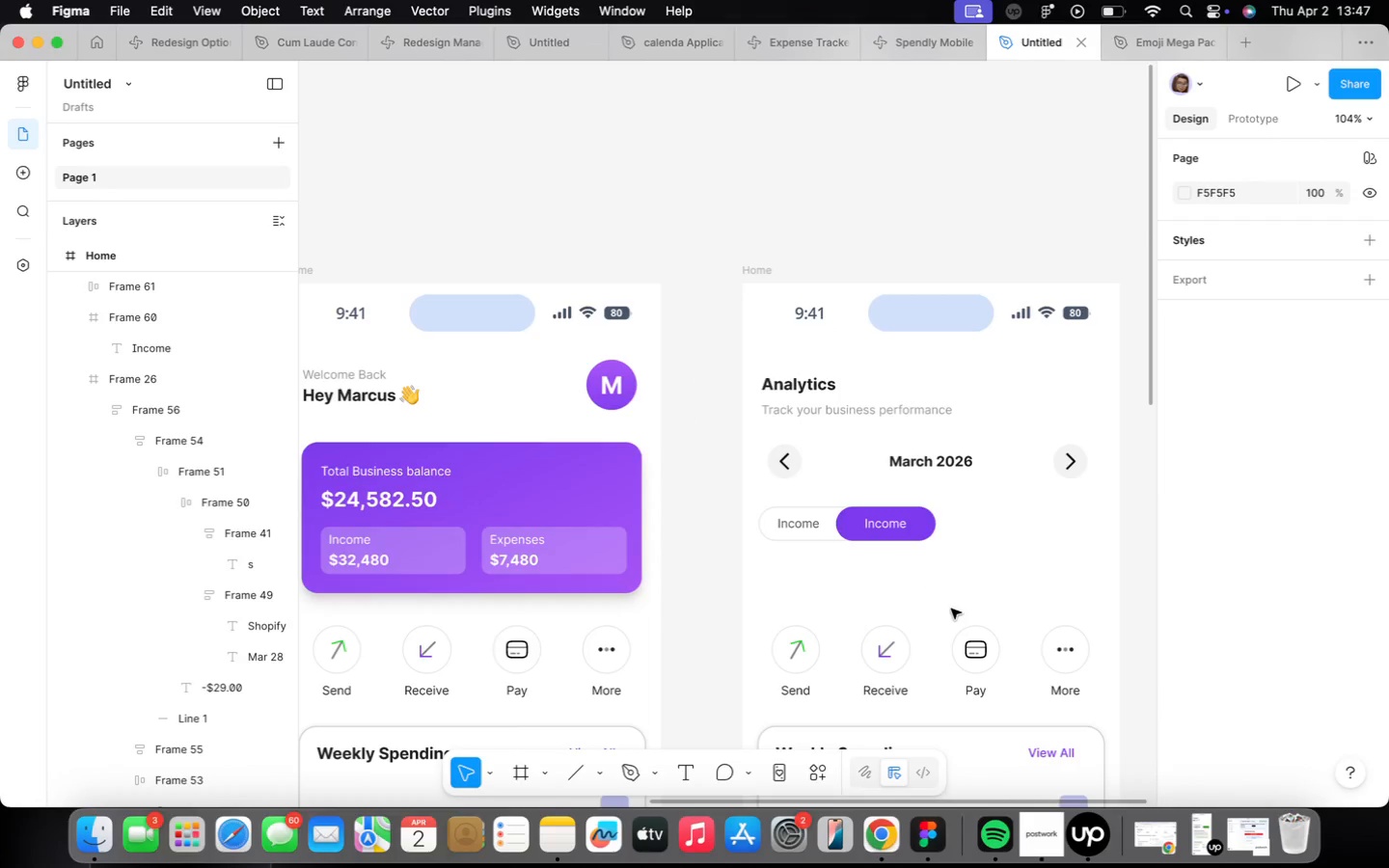 
scroll: coordinate [941, 572], scroll_direction: up, amount: 6.0
 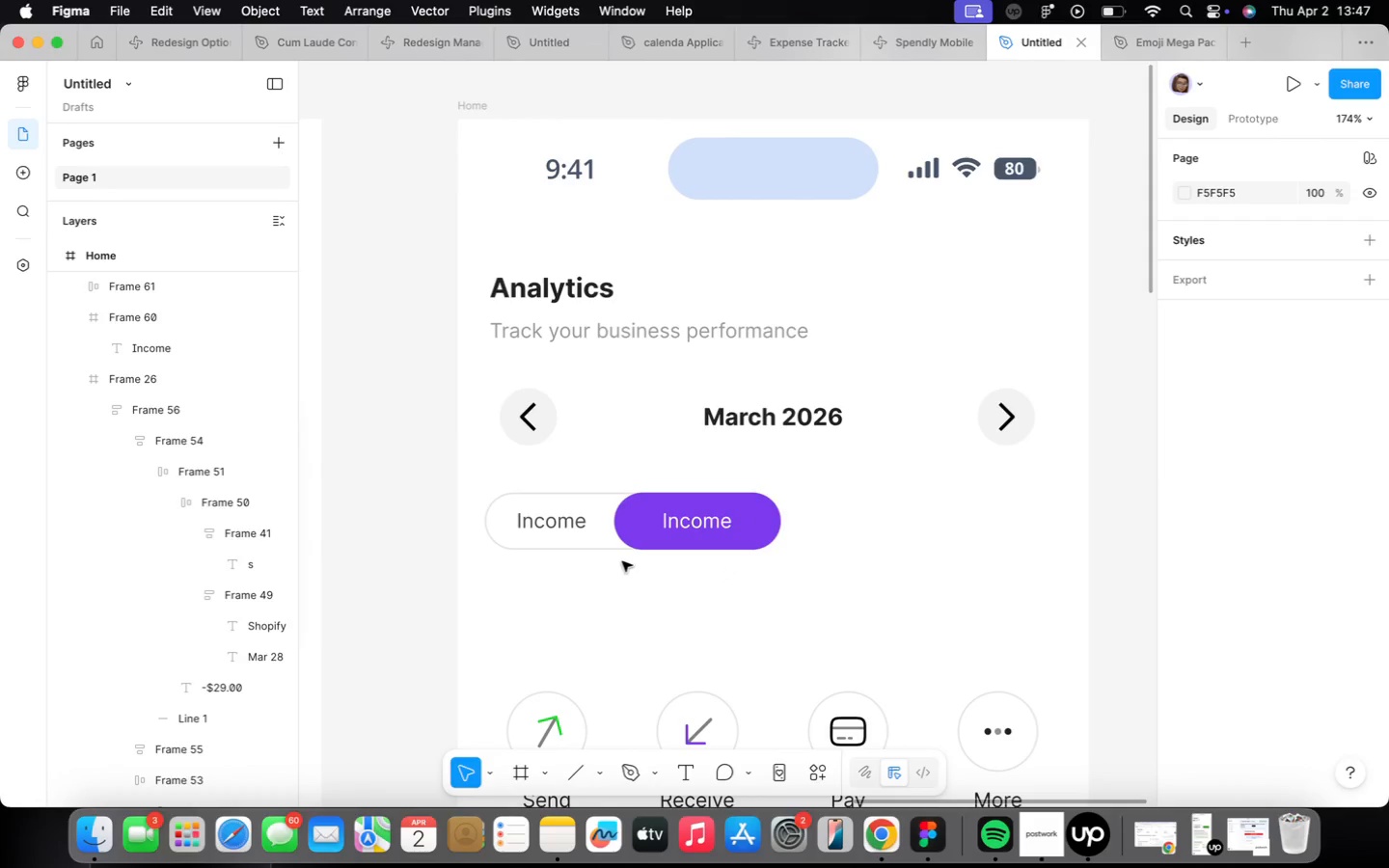 
left_click([638, 511])
 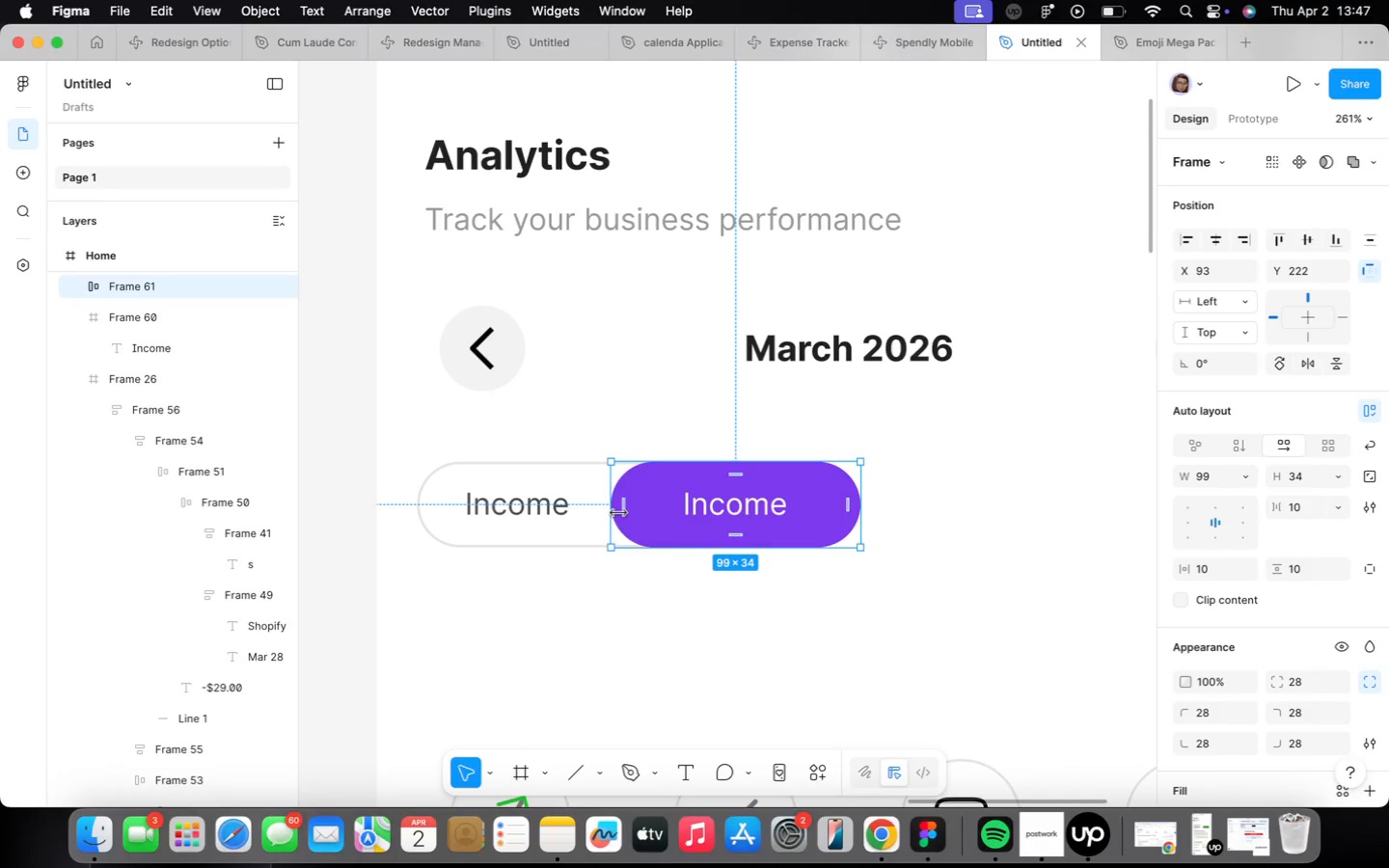 
scroll: coordinate [621, 555], scroll_direction: up, amount: 4.0
 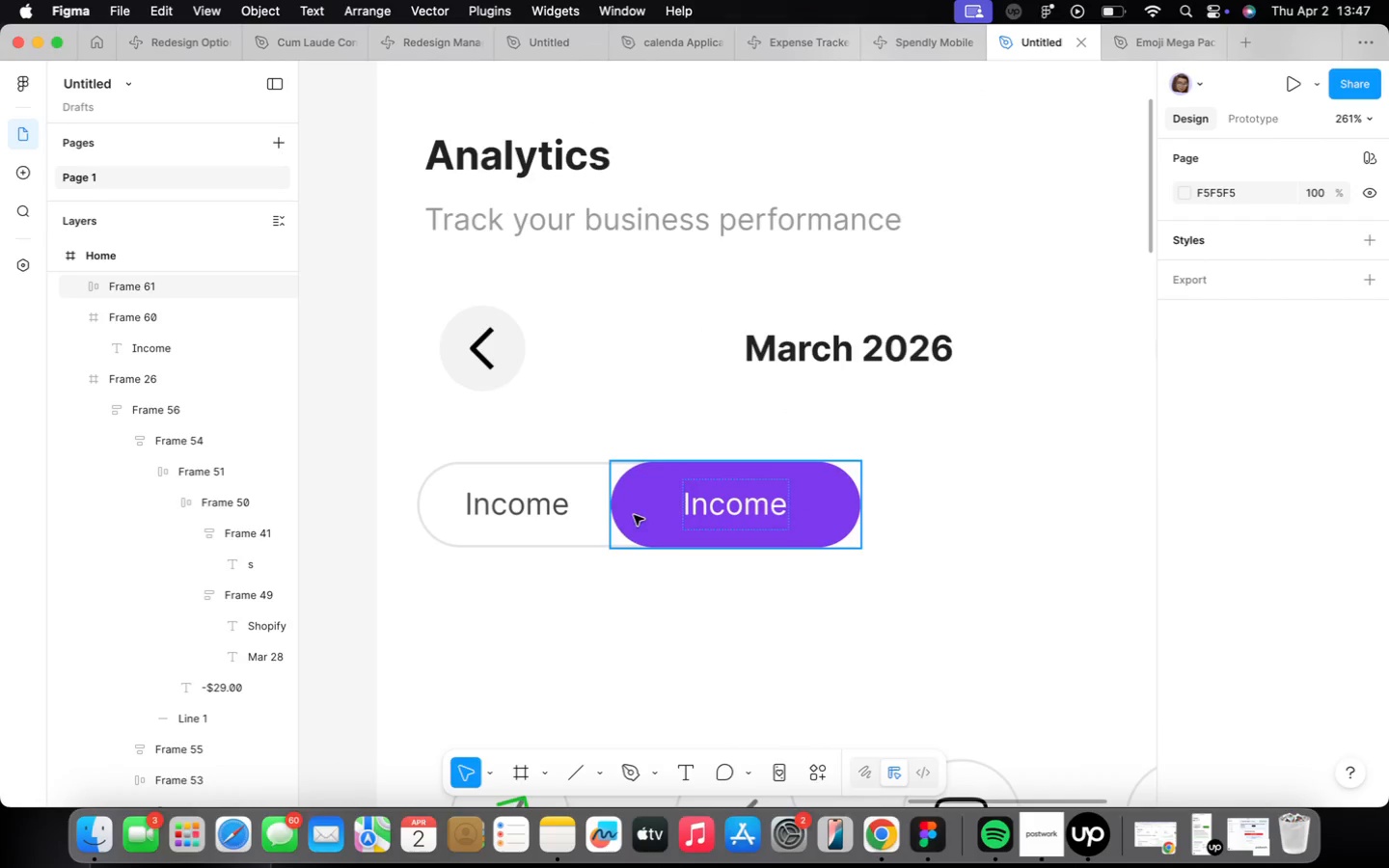 
left_click_drag(start_coordinate=[614, 513], to_coordinate=[630, 513])
 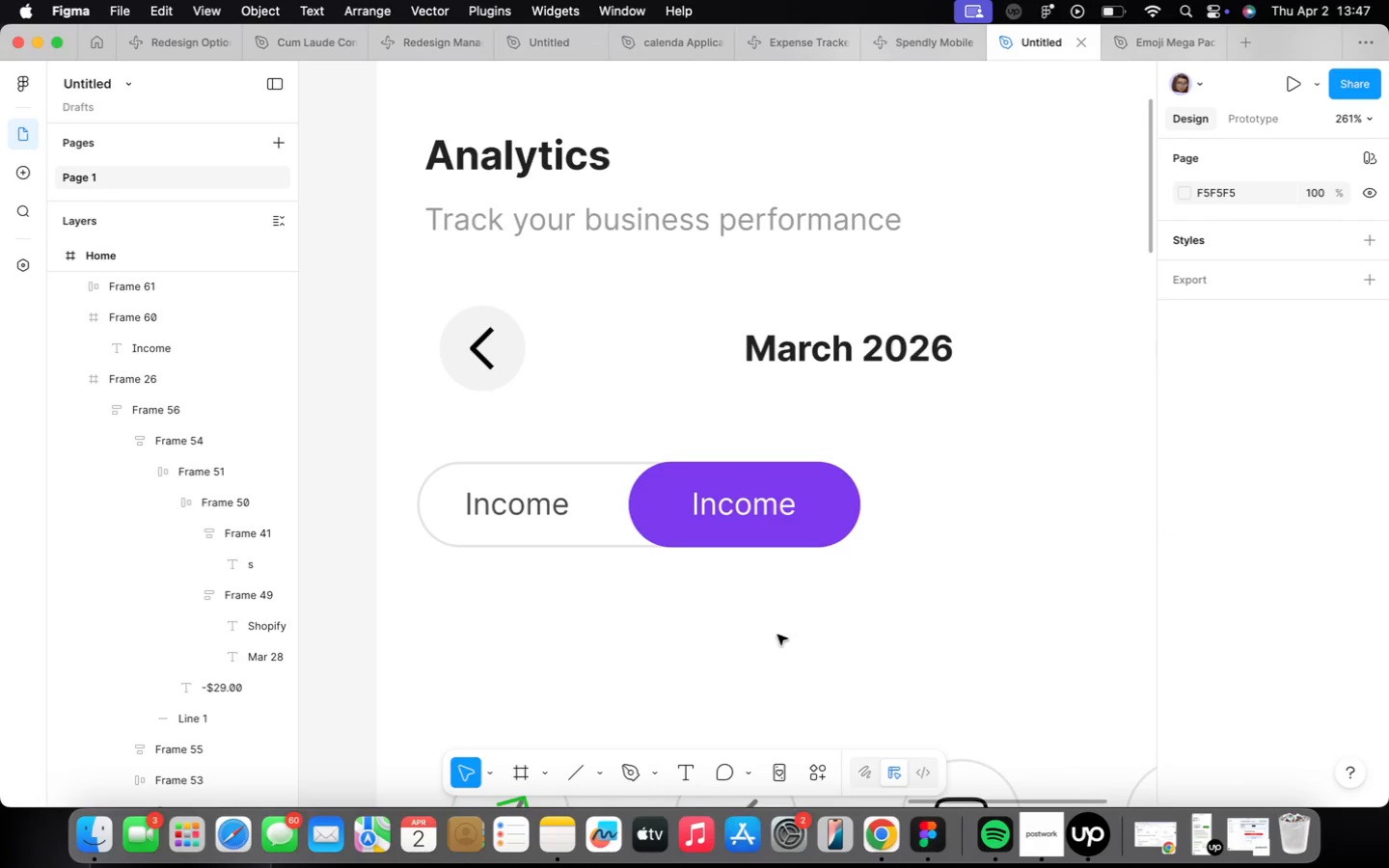 
scroll: coordinate [775, 640], scroll_direction: down, amount: 9.0
 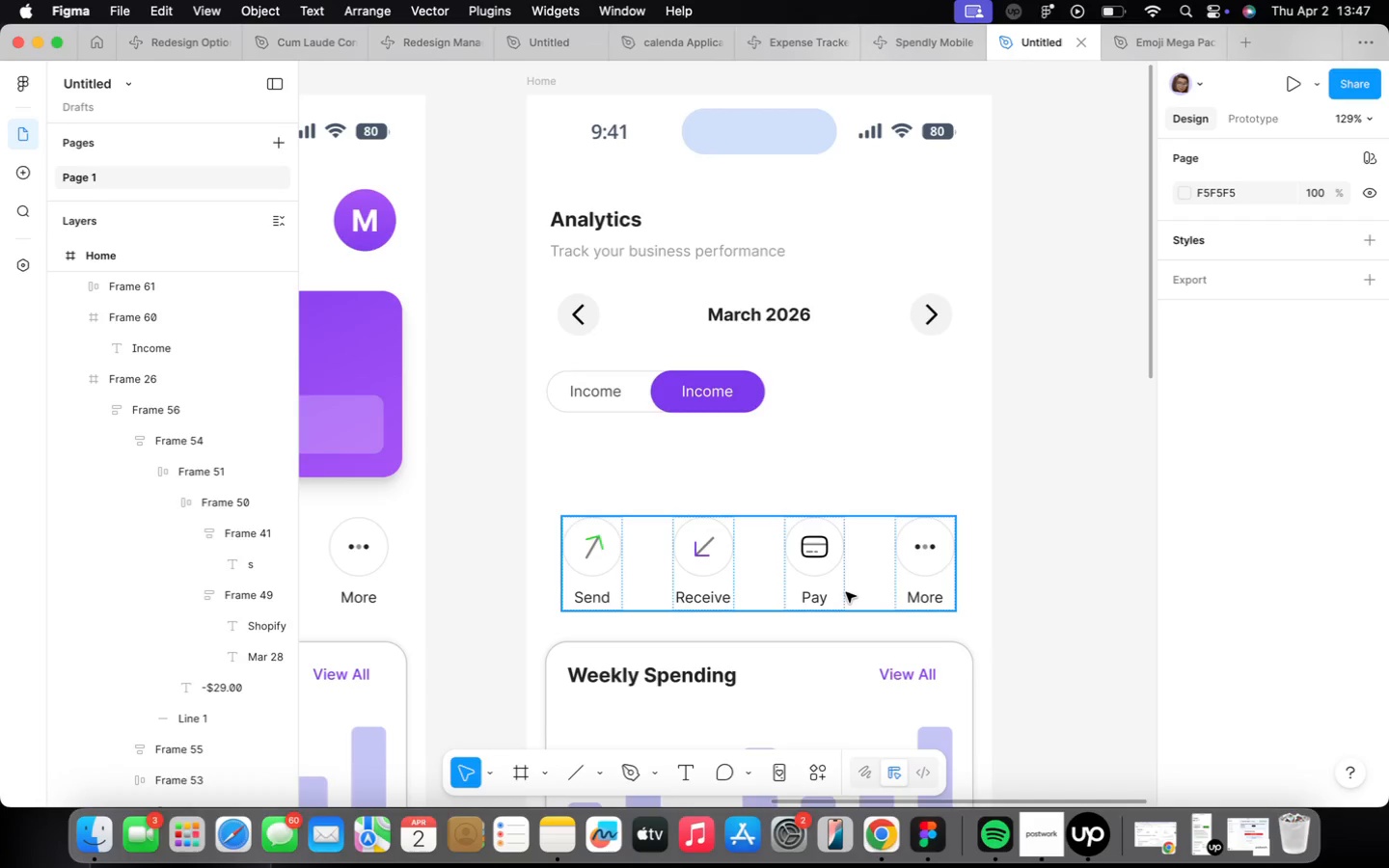 
wait(13.13)
 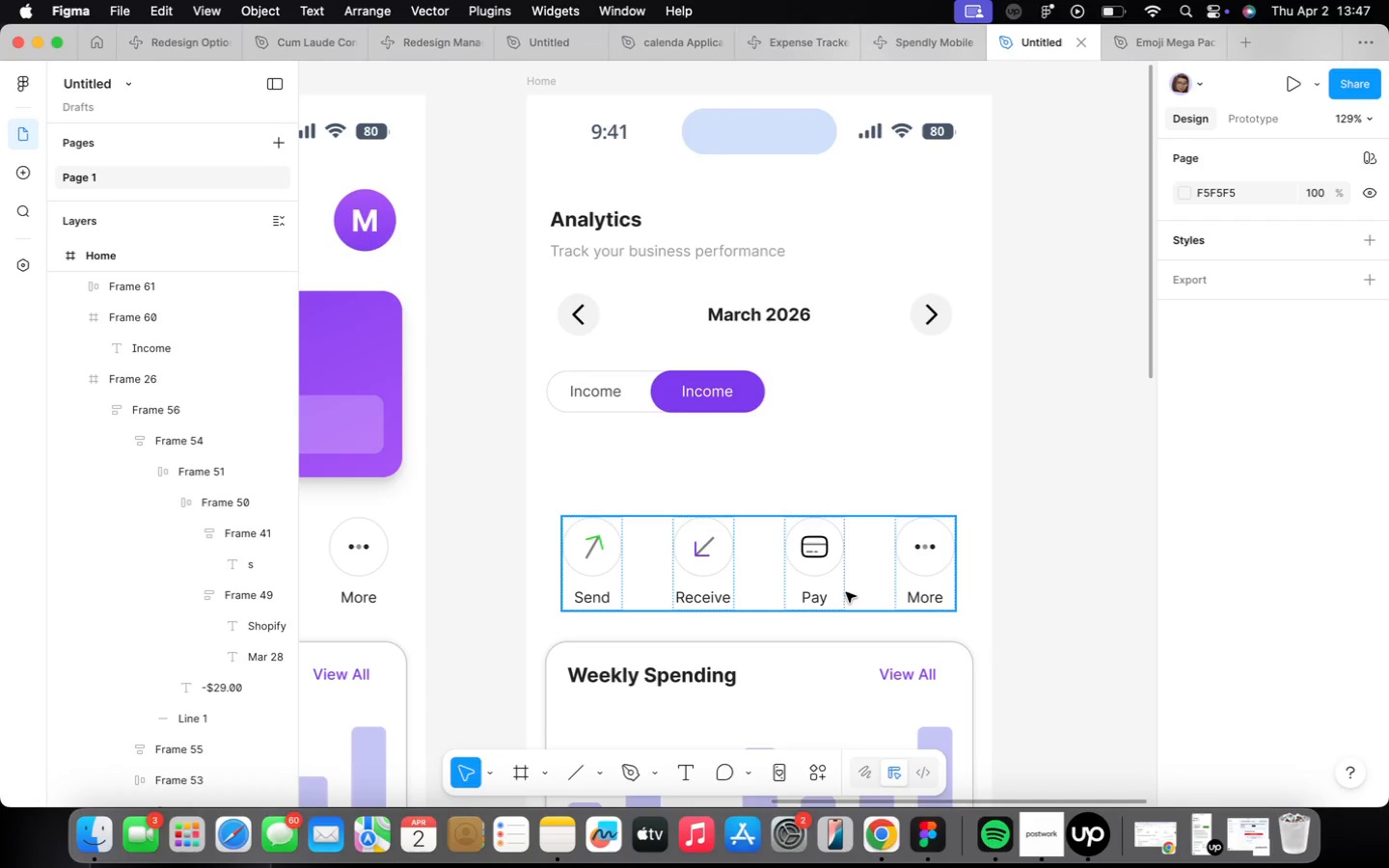 
left_click([846, 592])
 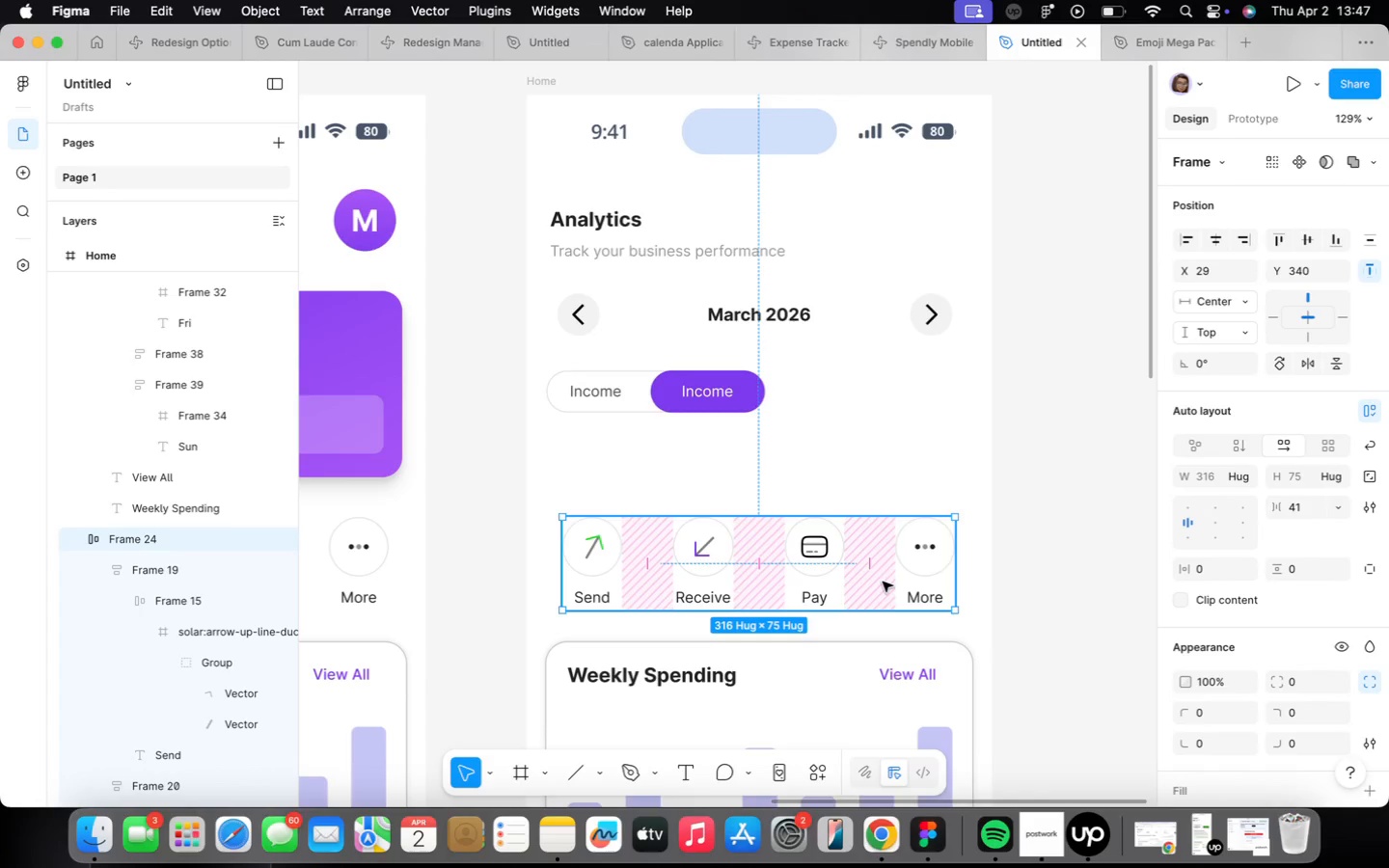 
key(Backspace)
 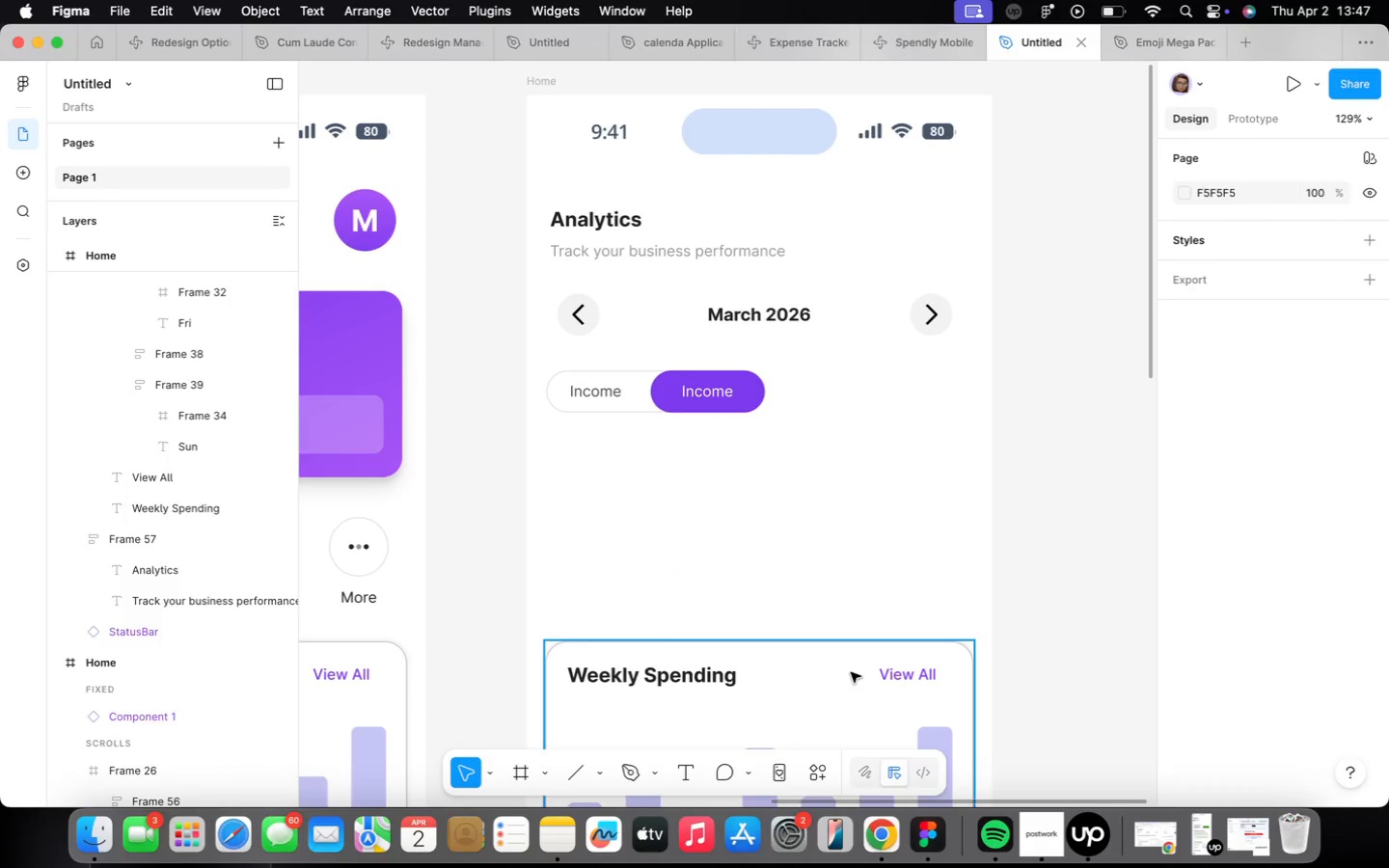 
left_click_drag(start_coordinate=[811, 693], to_coordinate=[813, 509])
 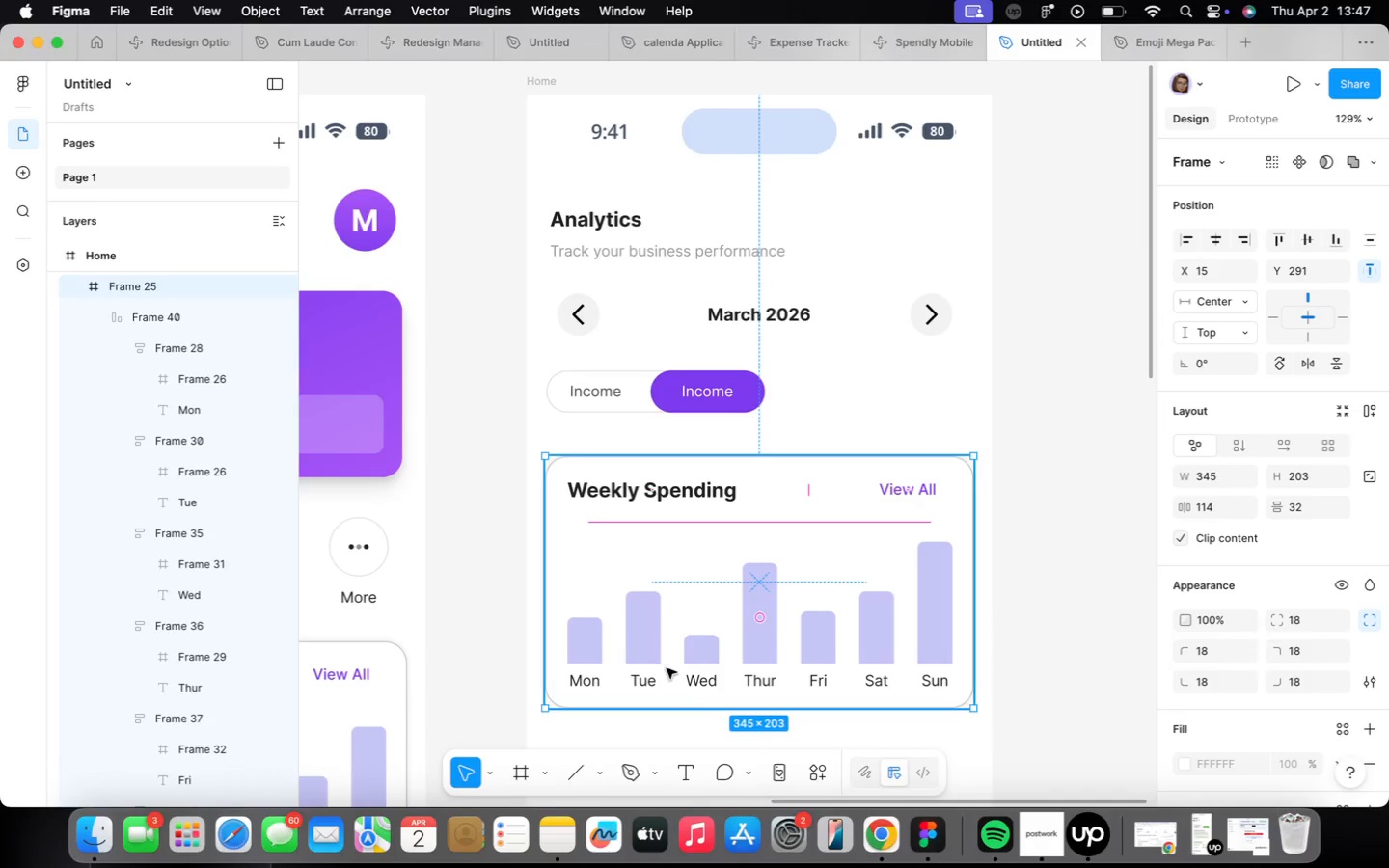 
wait(5.28)
 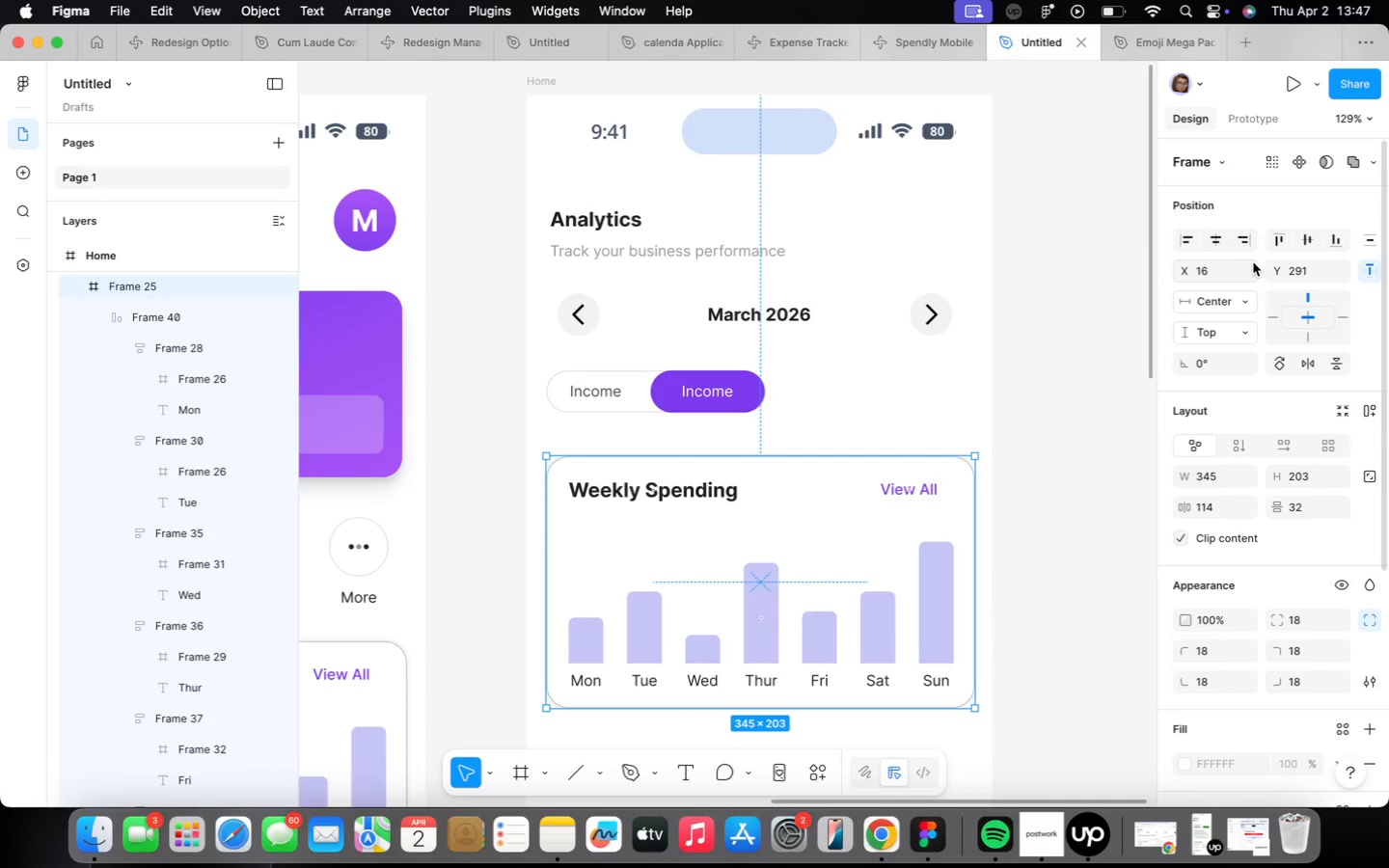 
left_click_drag(start_coordinate=[749, 536], to_coordinate=[757, 706])
 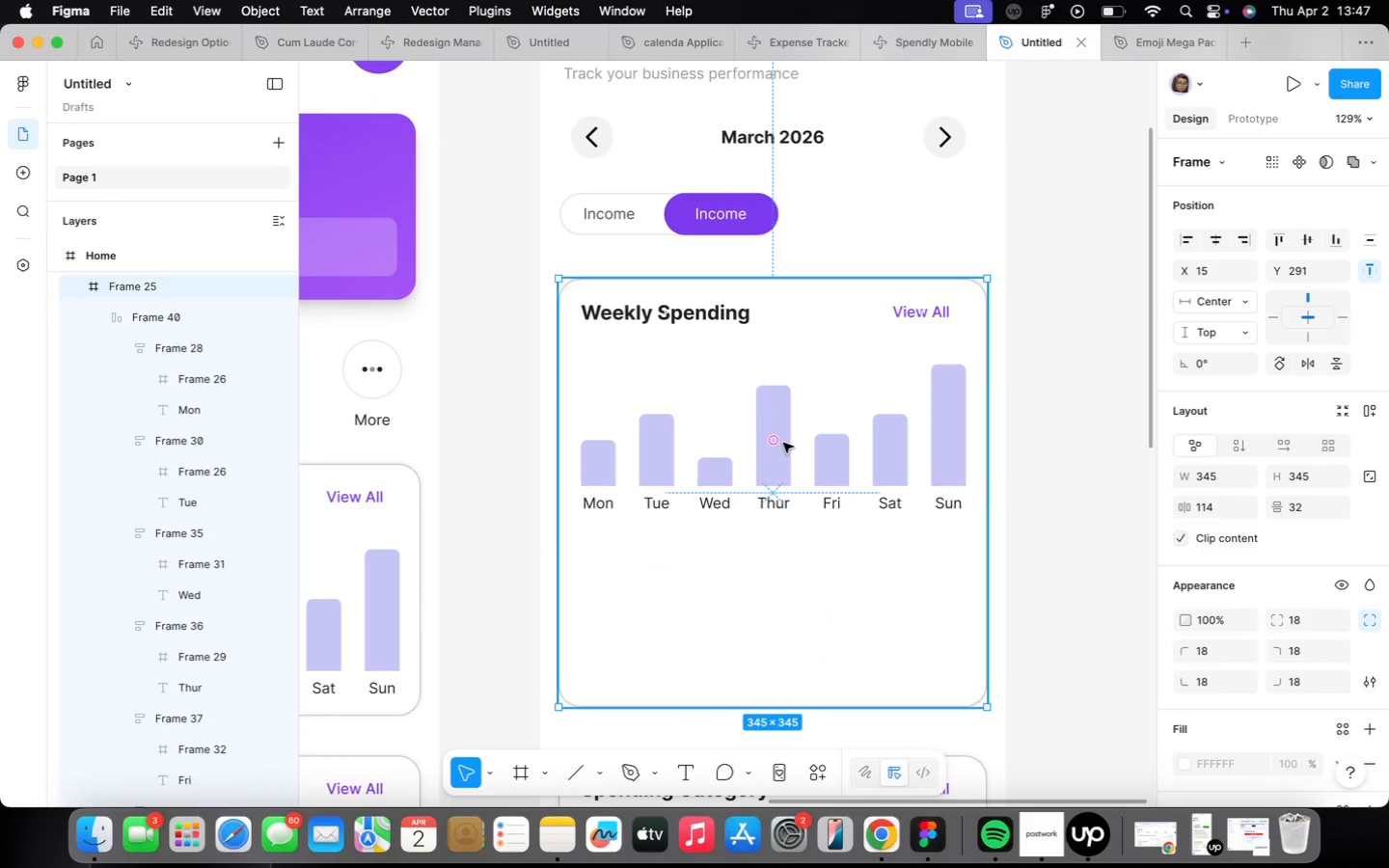 
double_click([783, 443])
 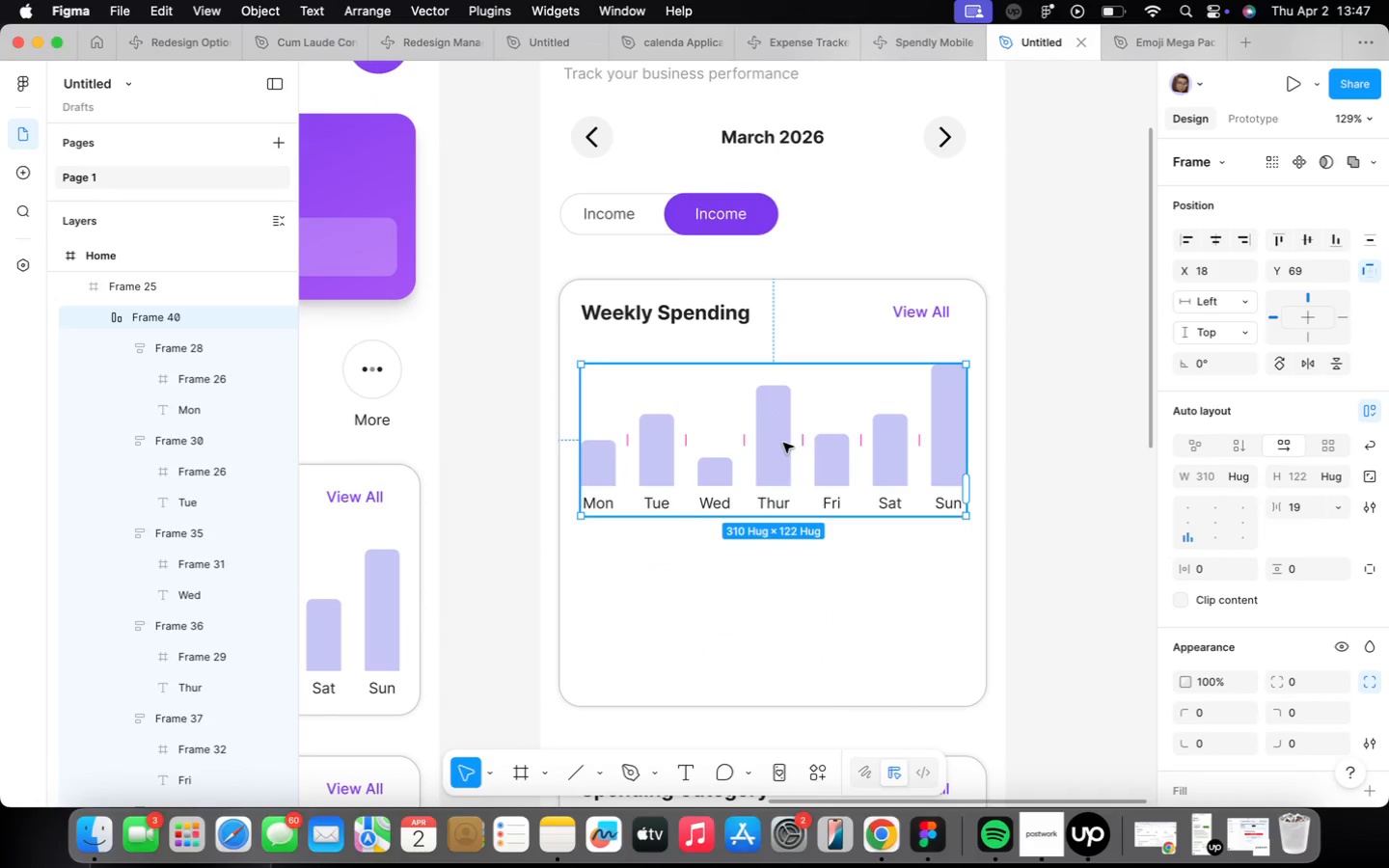 
key(Backspace)
 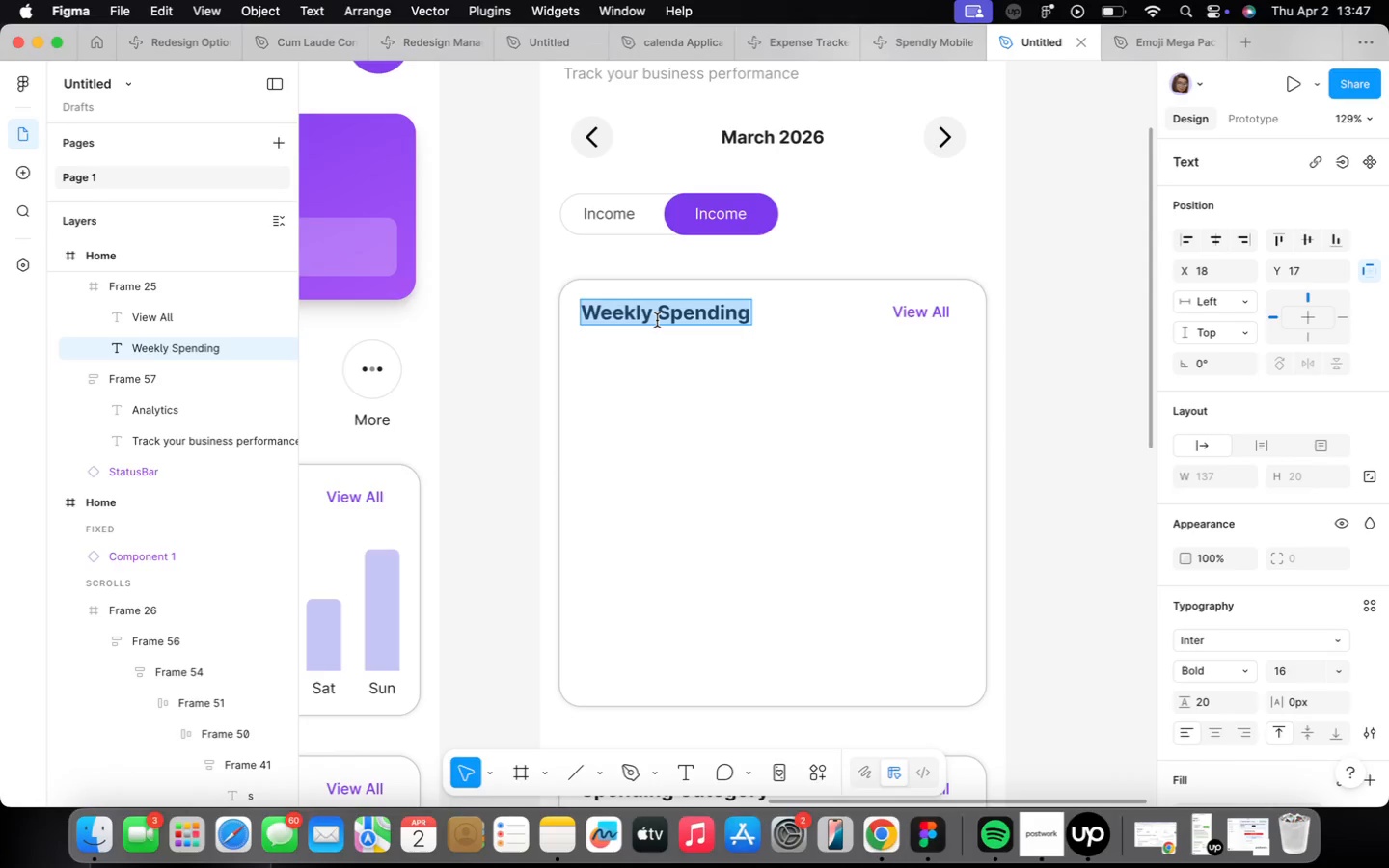 
type(Spending Breakdown)
 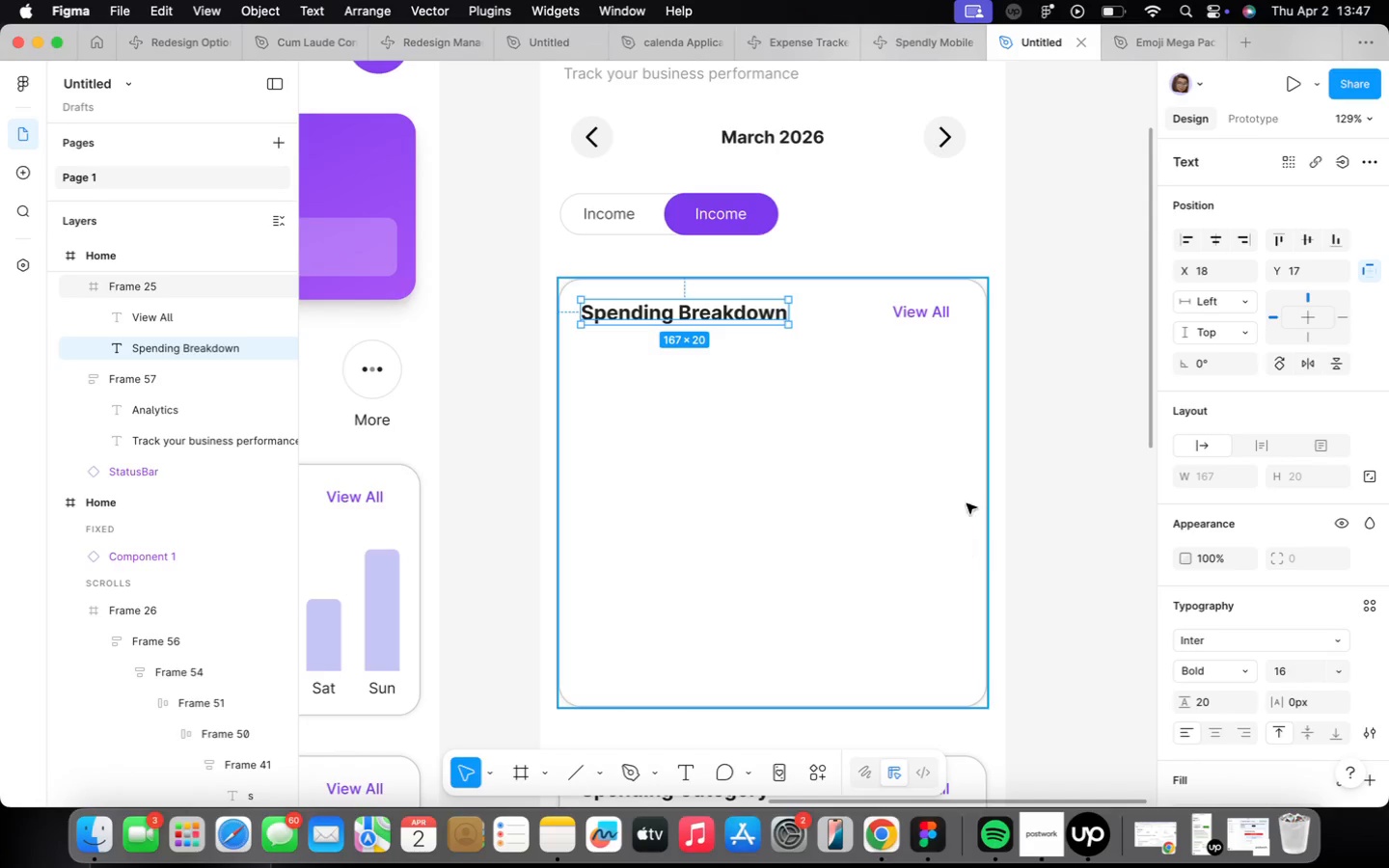 
left_click([915, 312])
 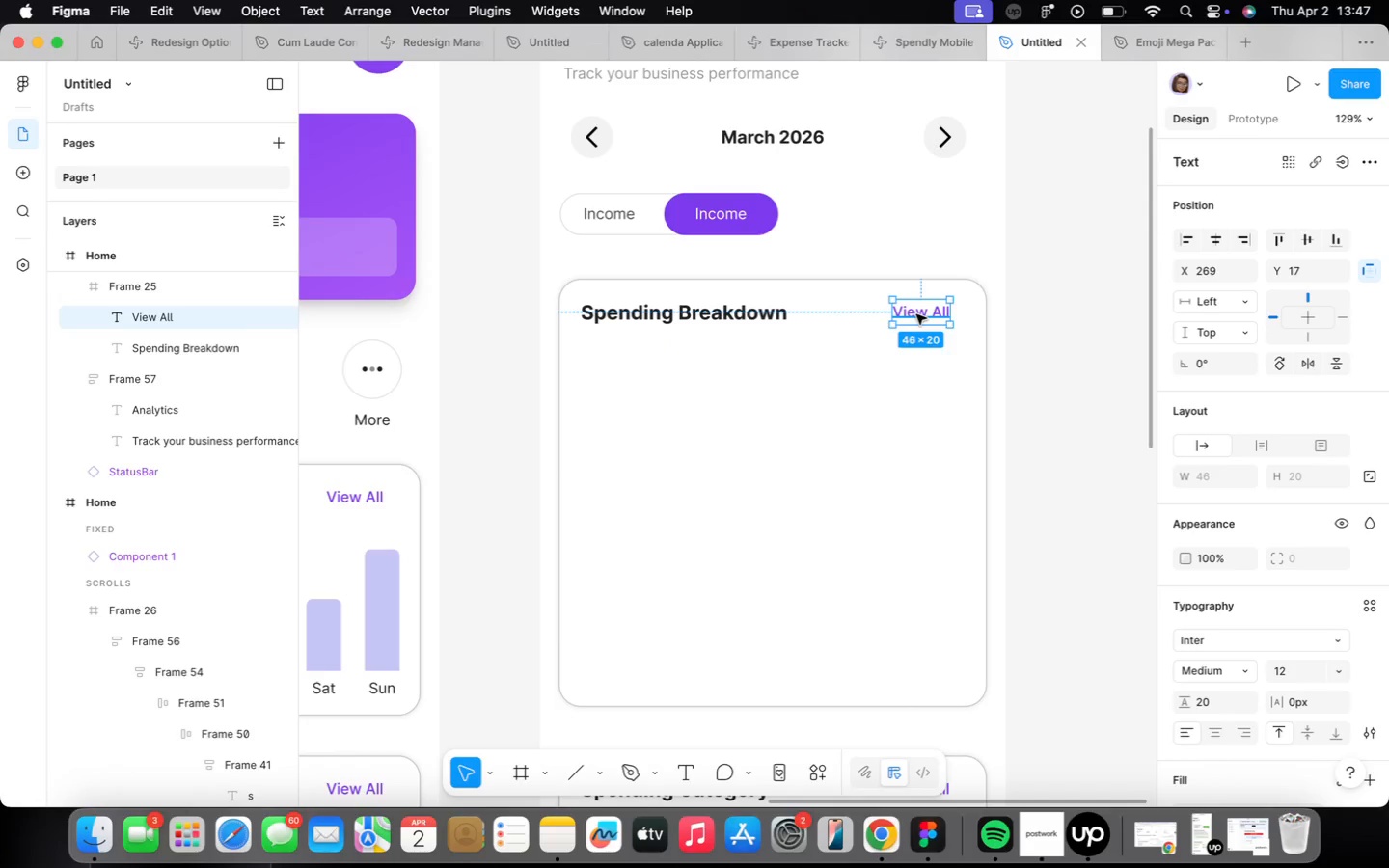 
key(Backspace)
 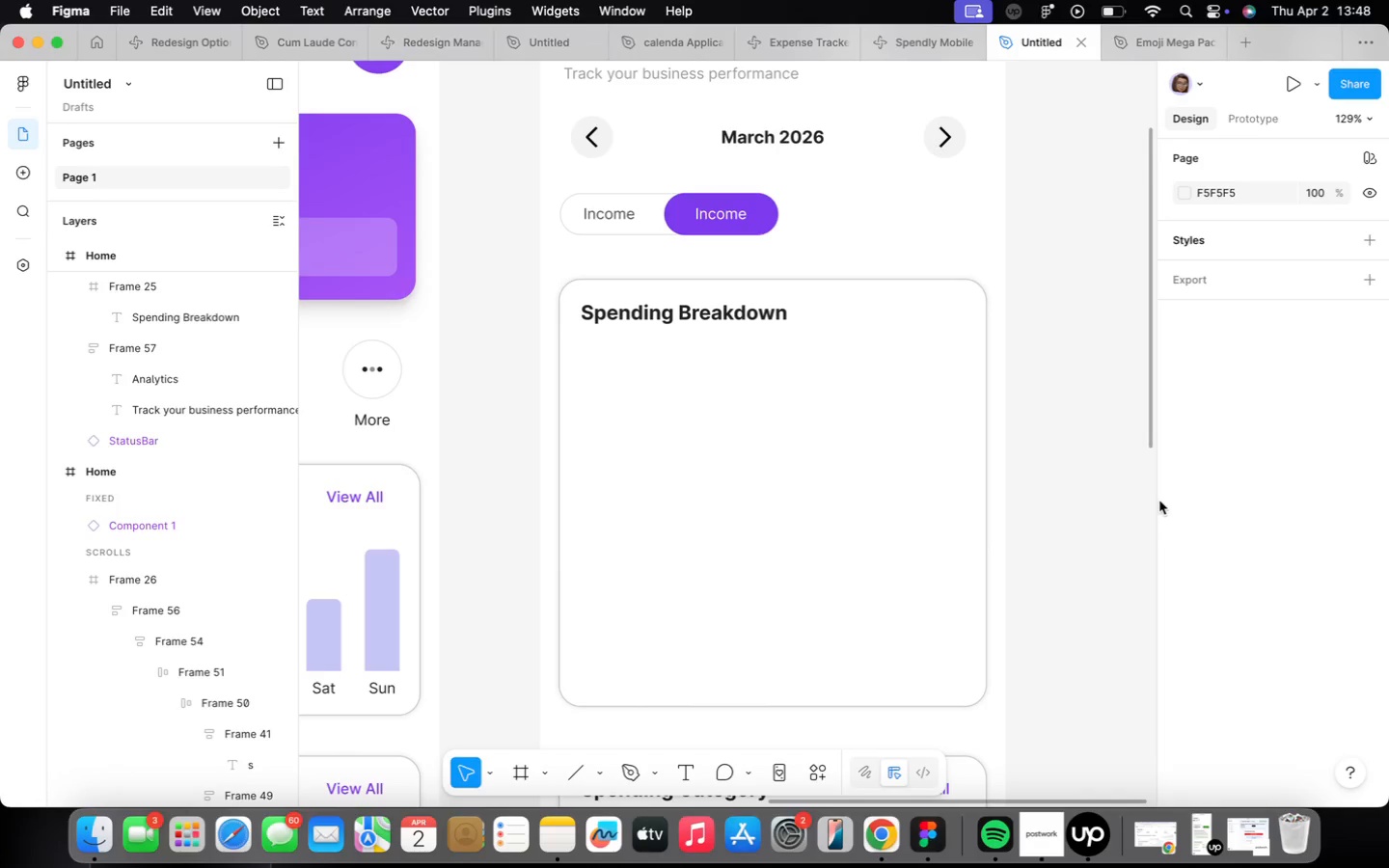 
wait(29.41)
 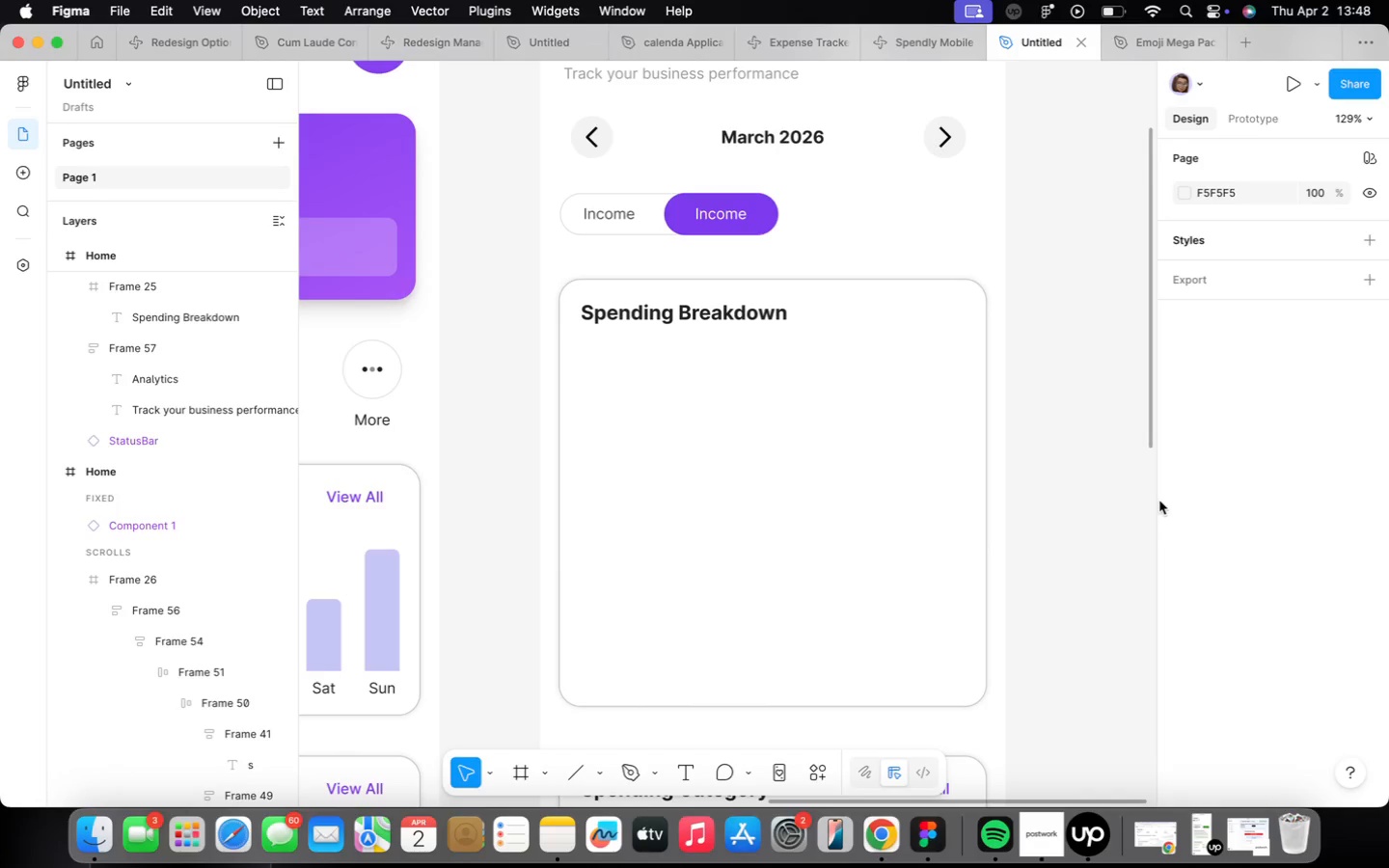 
key(F)
 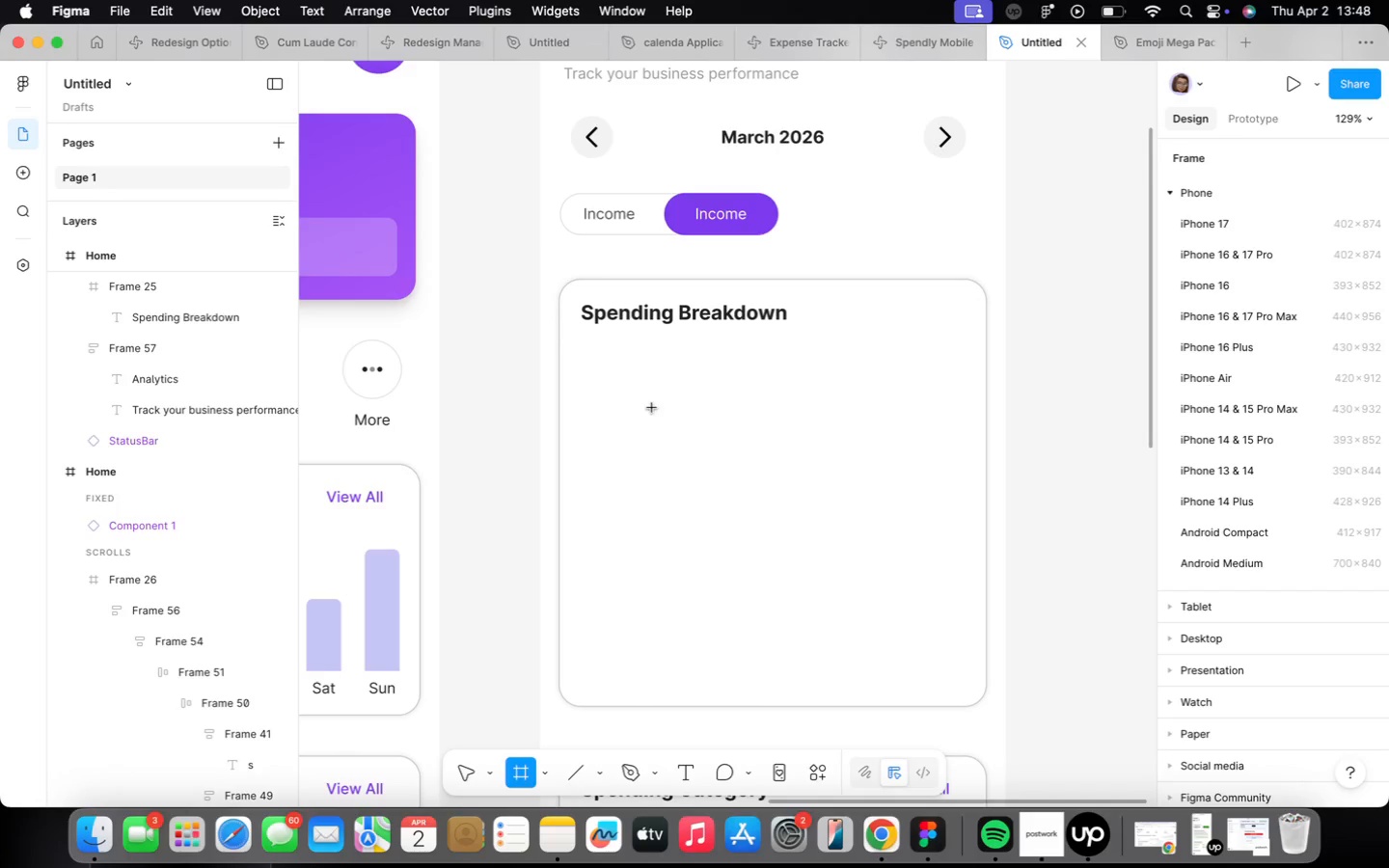 
left_click_drag(start_coordinate=[652, 408], to_coordinate=[905, 606])
 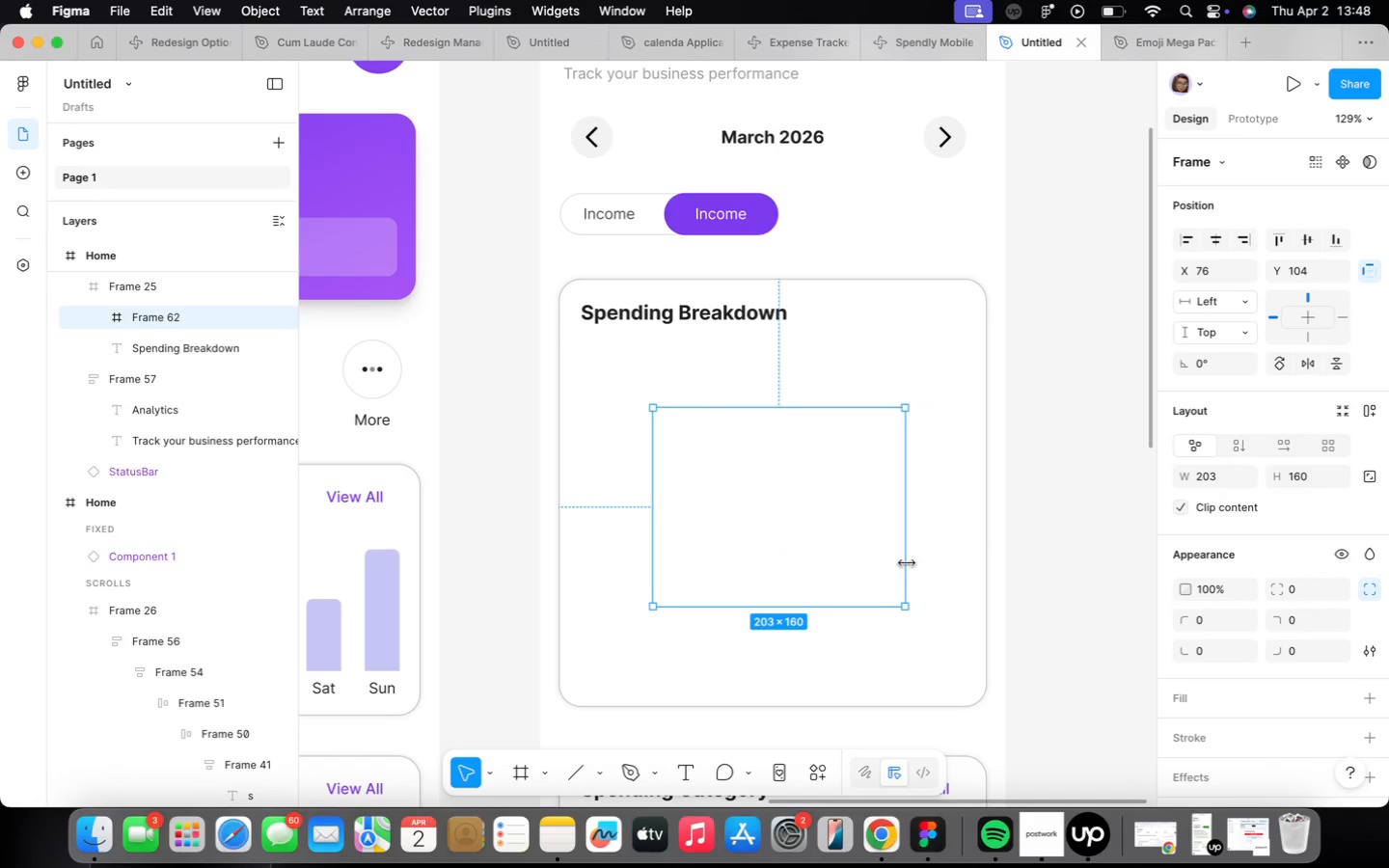 
key(Backspace)
 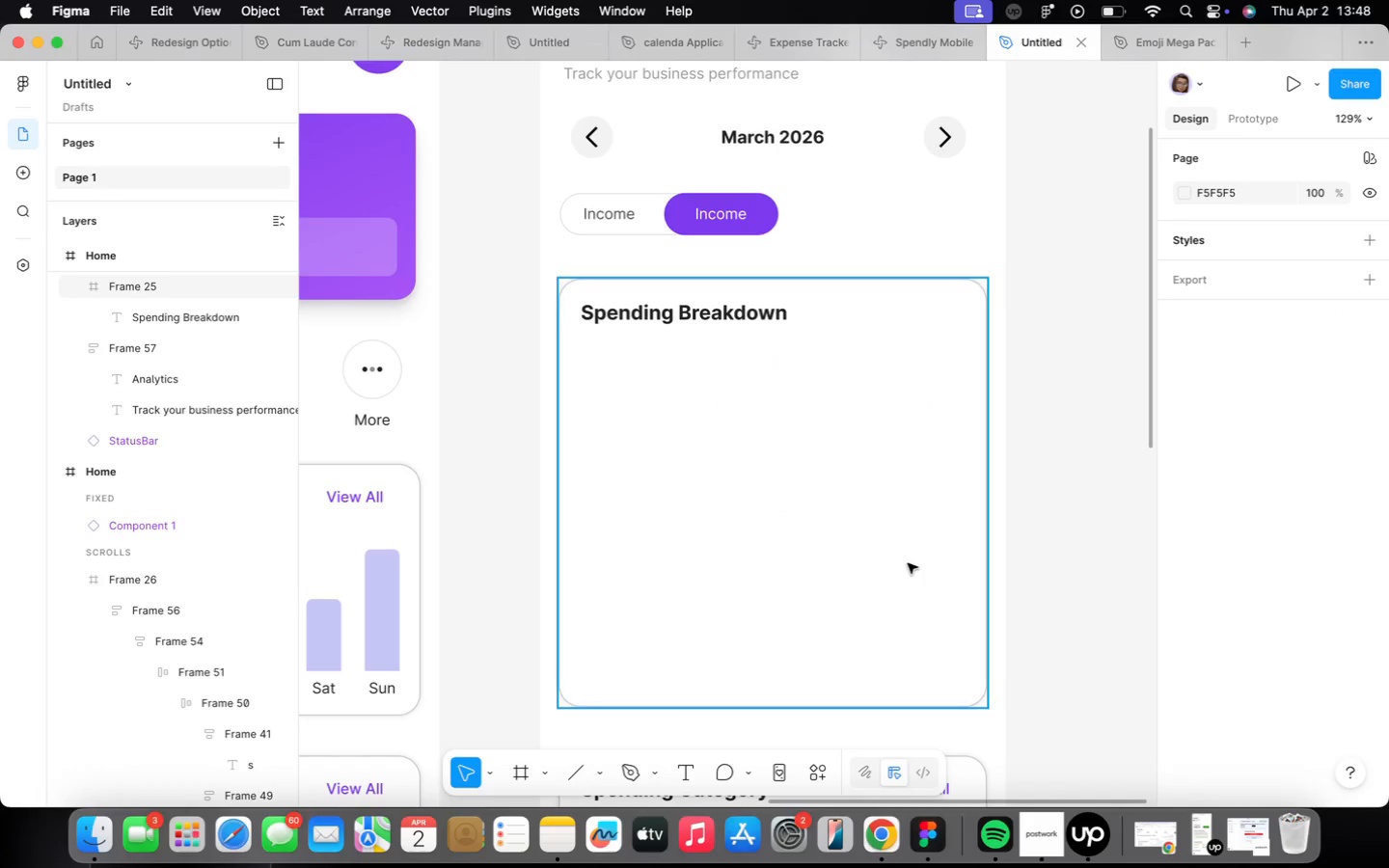 
key(O)
 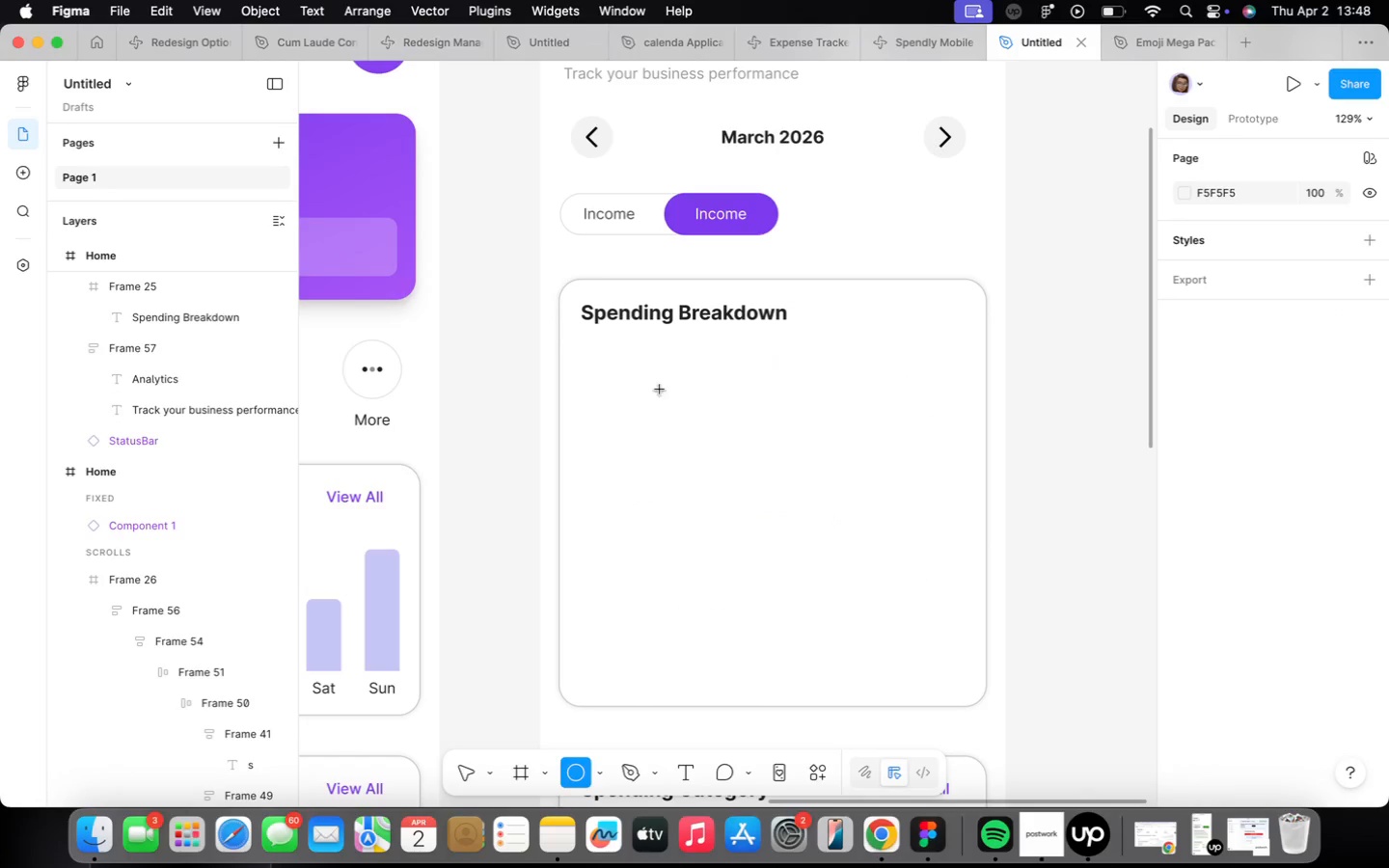 
left_click_drag(start_coordinate=[650, 388], to_coordinate=[913, 645])
 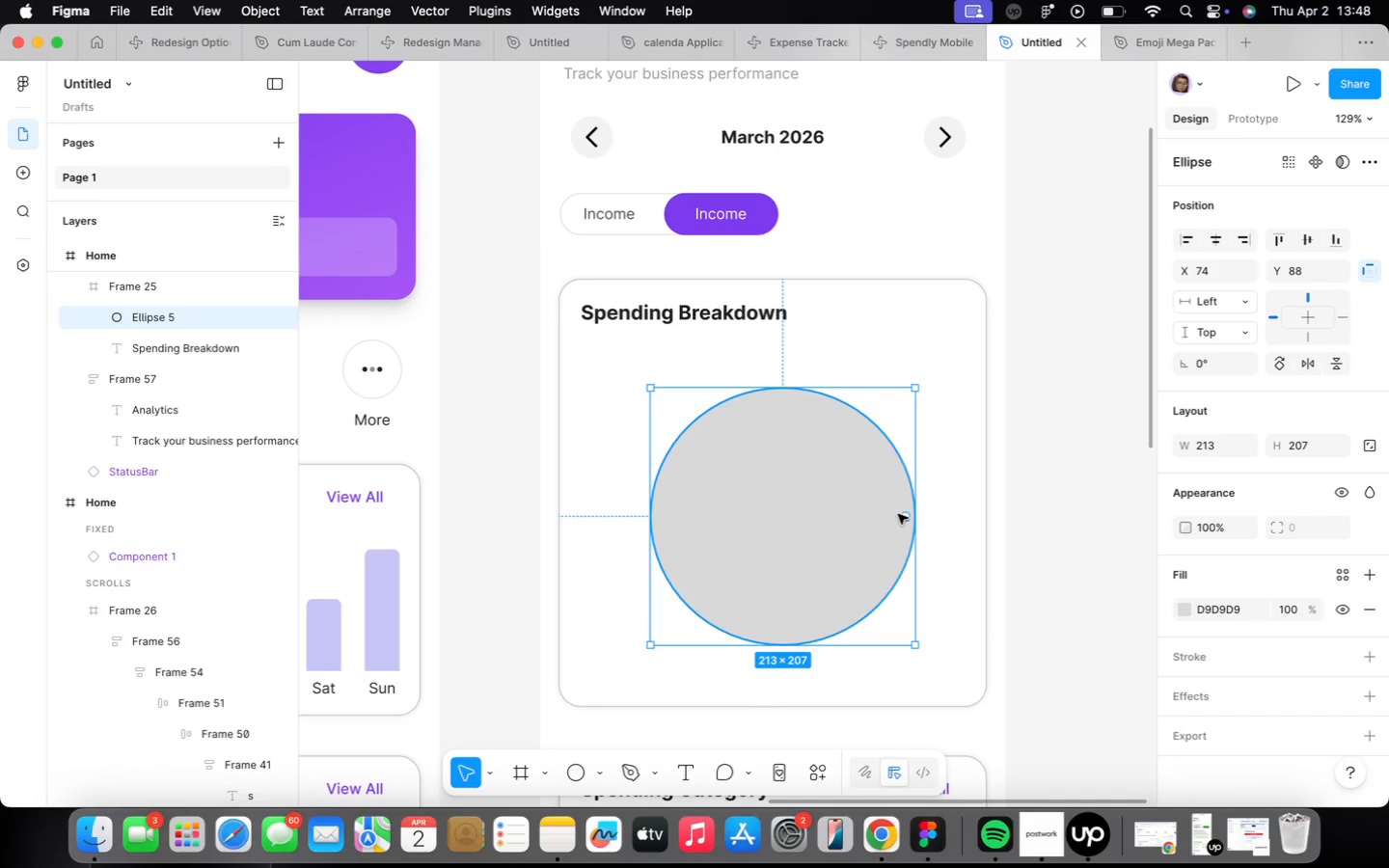 
left_click_drag(start_coordinate=[899, 515], to_coordinate=[892, 516])
 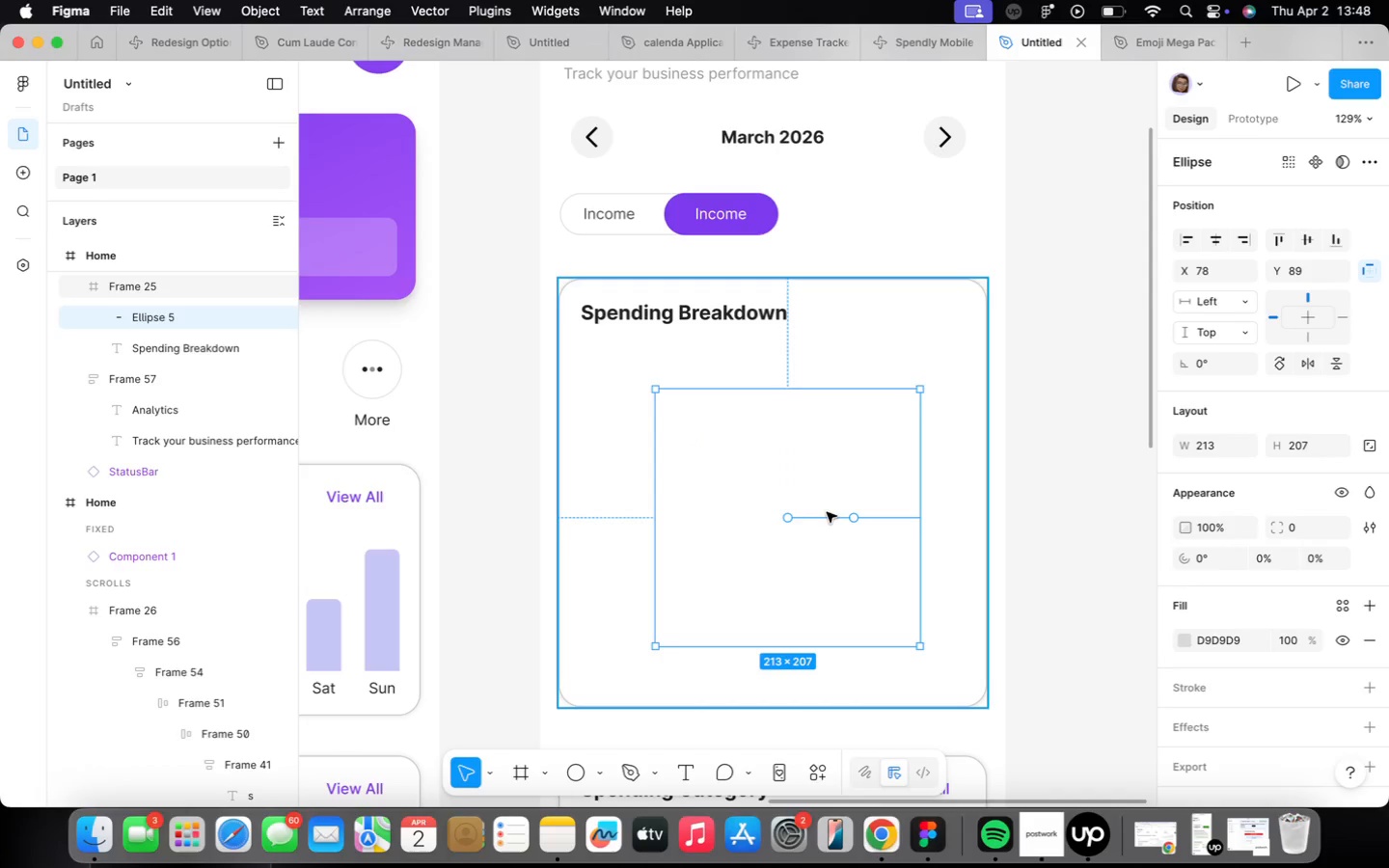 
left_click_drag(start_coordinate=[853, 516], to_coordinate=[911, 519])
 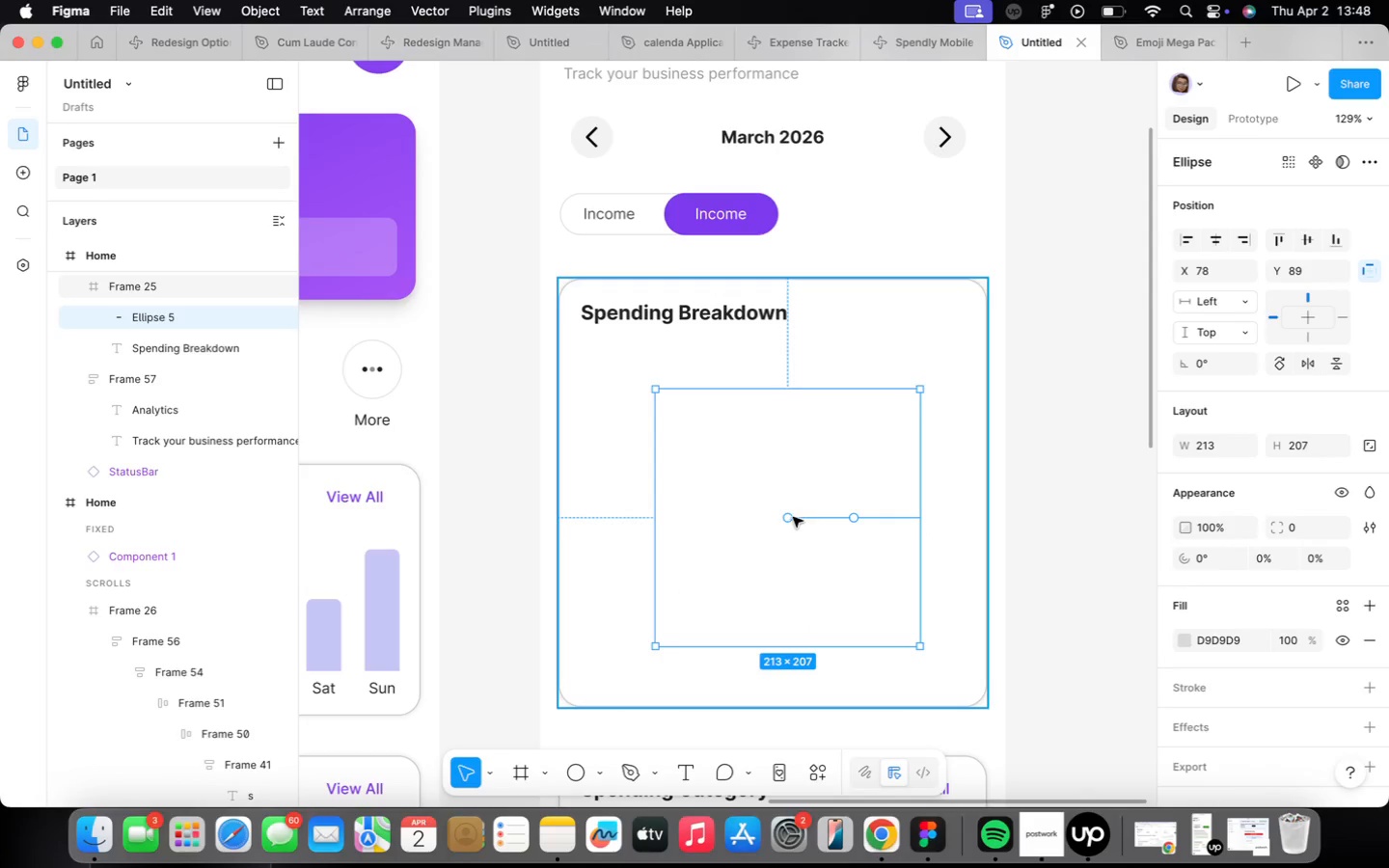 
left_click_drag(start_coordinate=[792, 516], to_coordinate=[888, 529])
 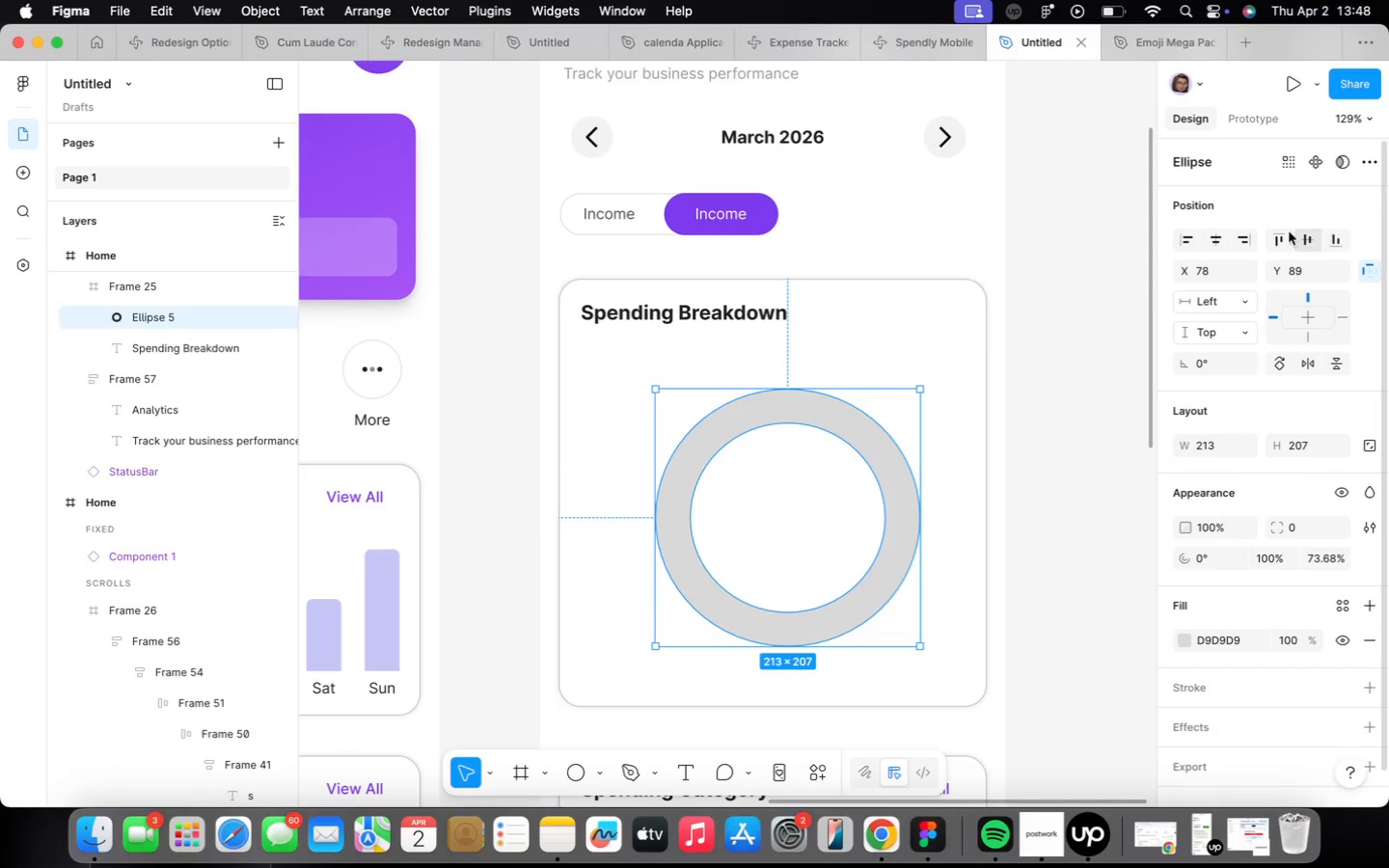 
left_click([1217, 243])
 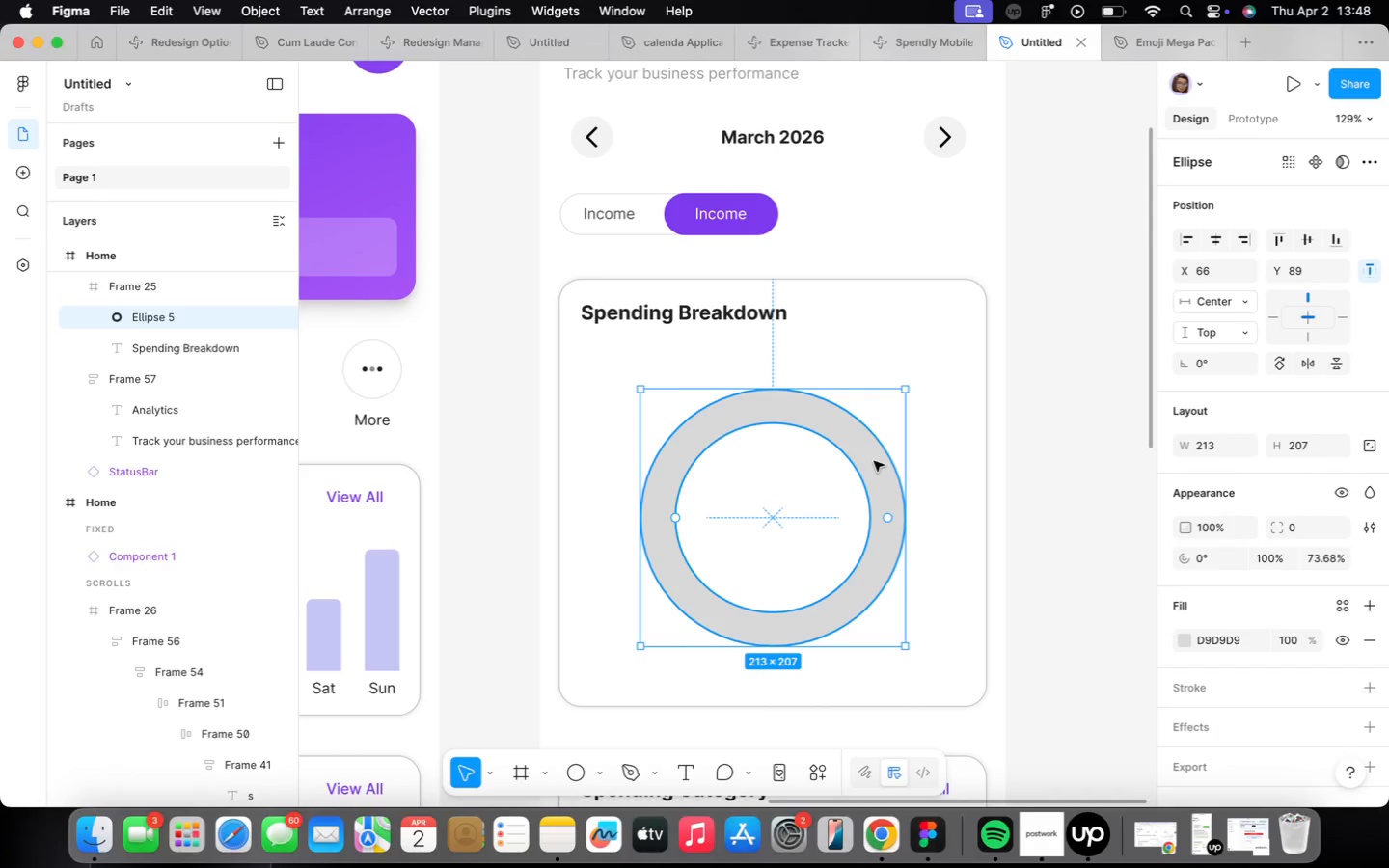 
wait(5.21)
 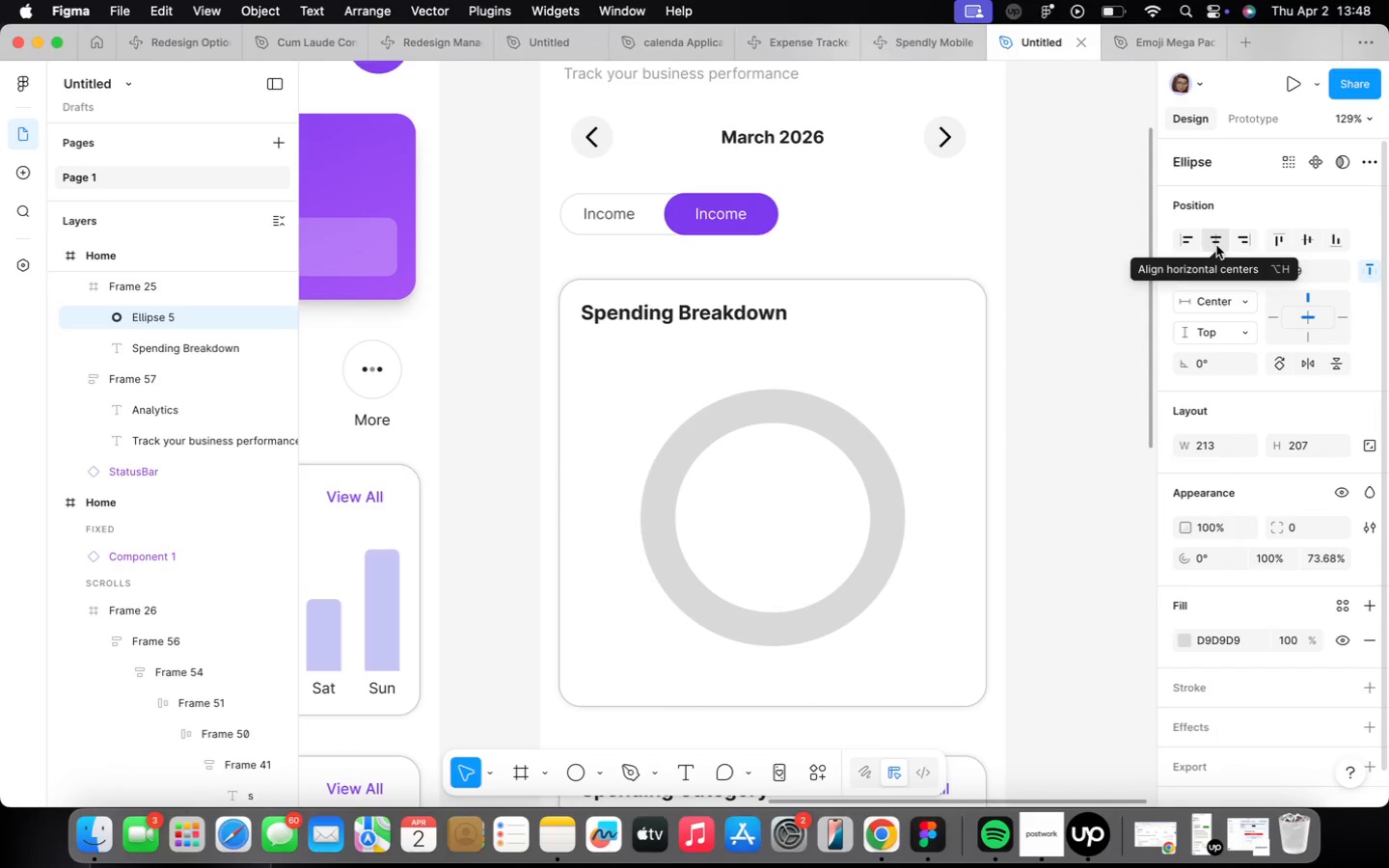 
hold_key(key=OptionLeft, duration=1.91)
left_click_drag(start_coordinate=[874, 461], to_coordinate=[1118, 387])
 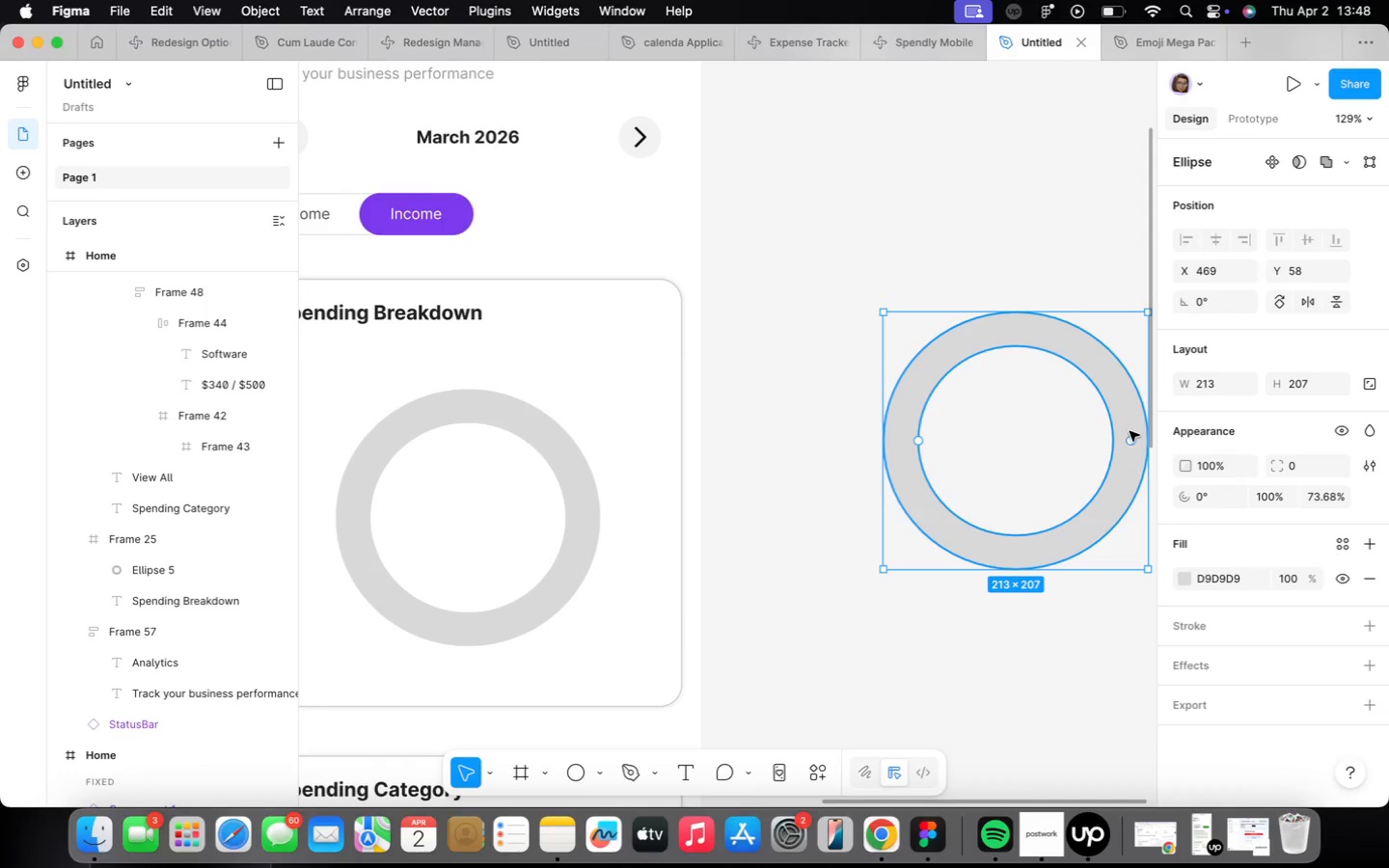 
left_click_drag(start_coordinate=[1130, 436], to_coordinate=[911, 428])
 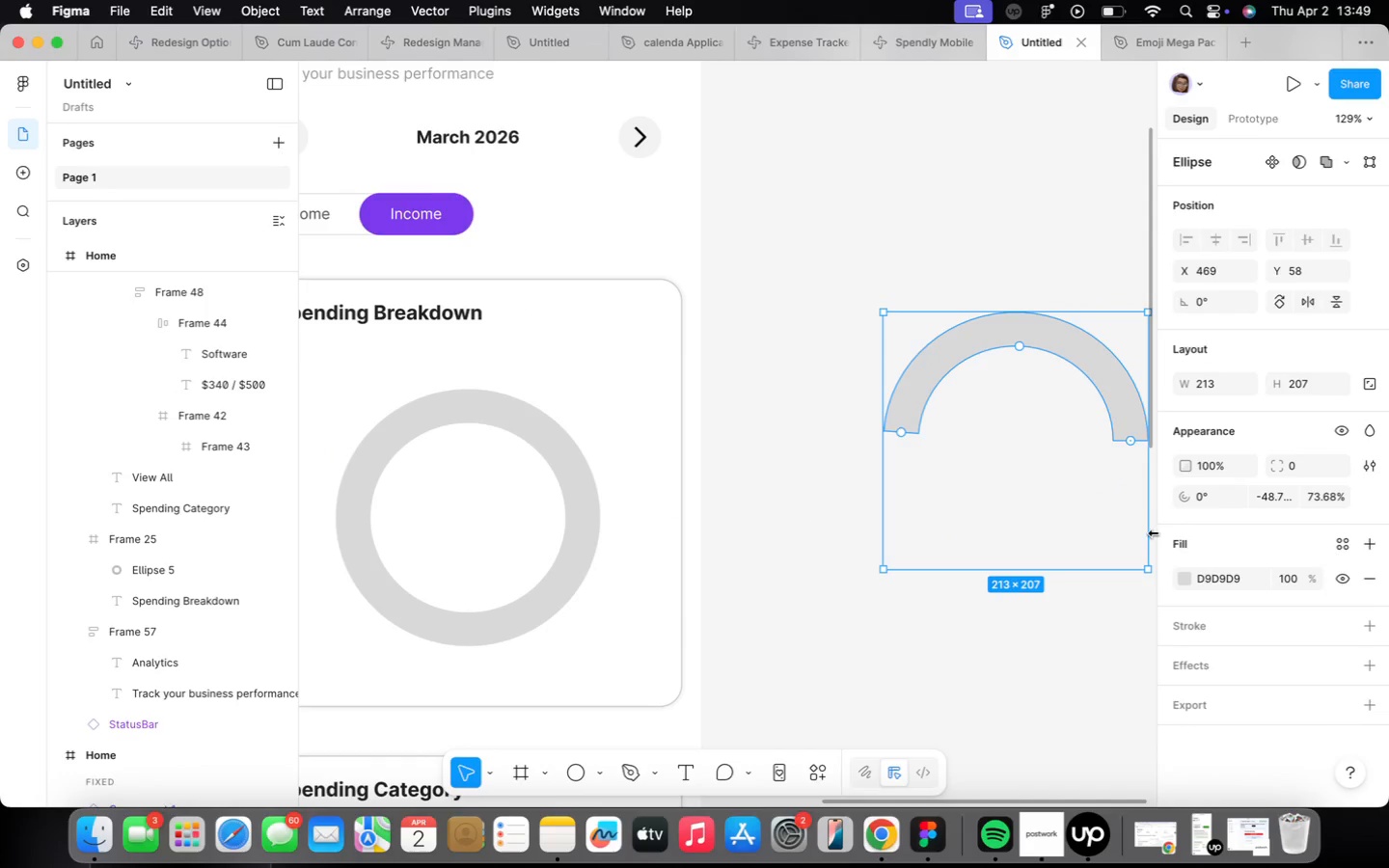 
left_click_drag(start_coordinate=[1101, 534], to_coordinate=[966, 537])
 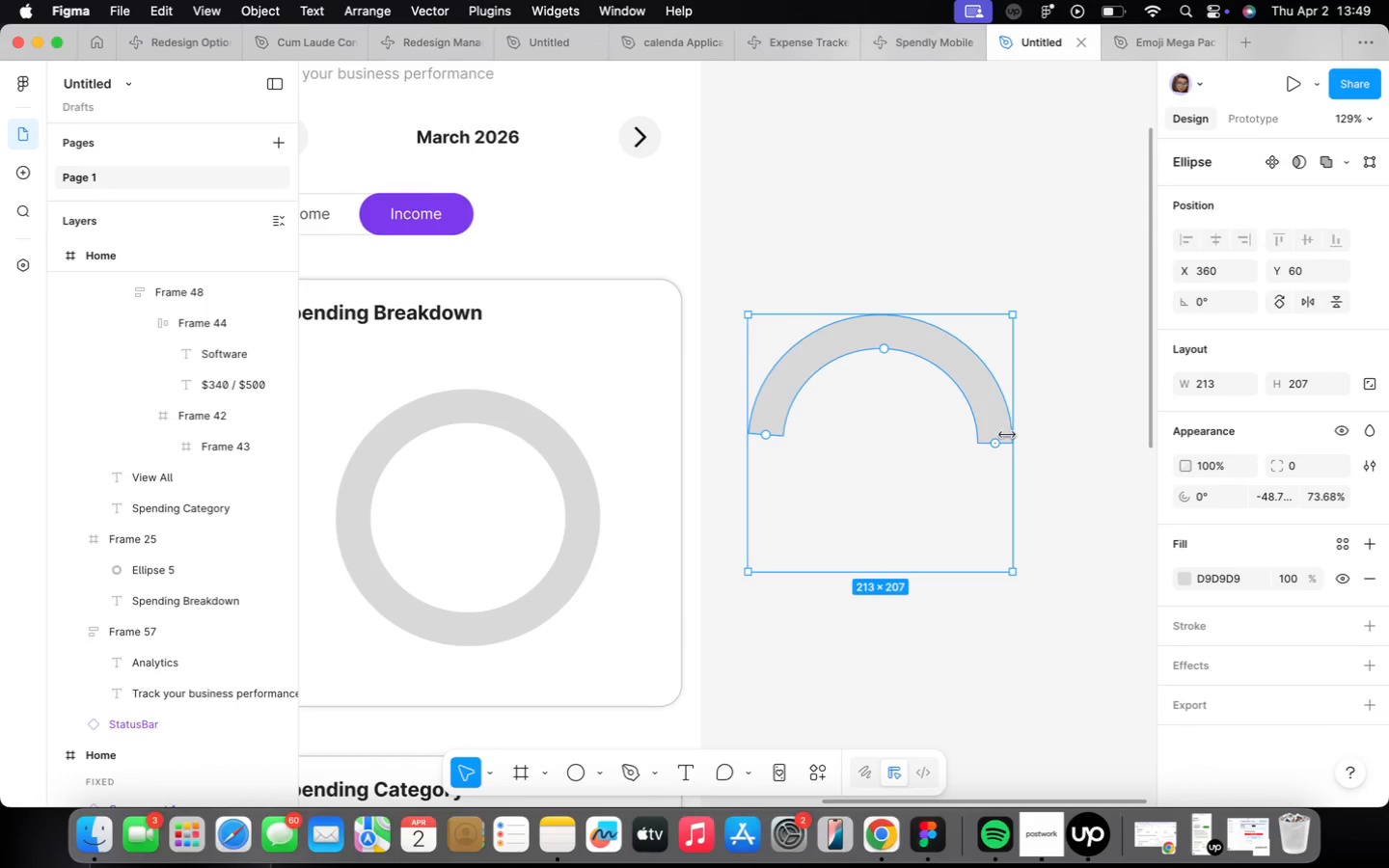 
left_click_drag(start_coordinate=[996, 443], to_coordinate=[994, 436])
 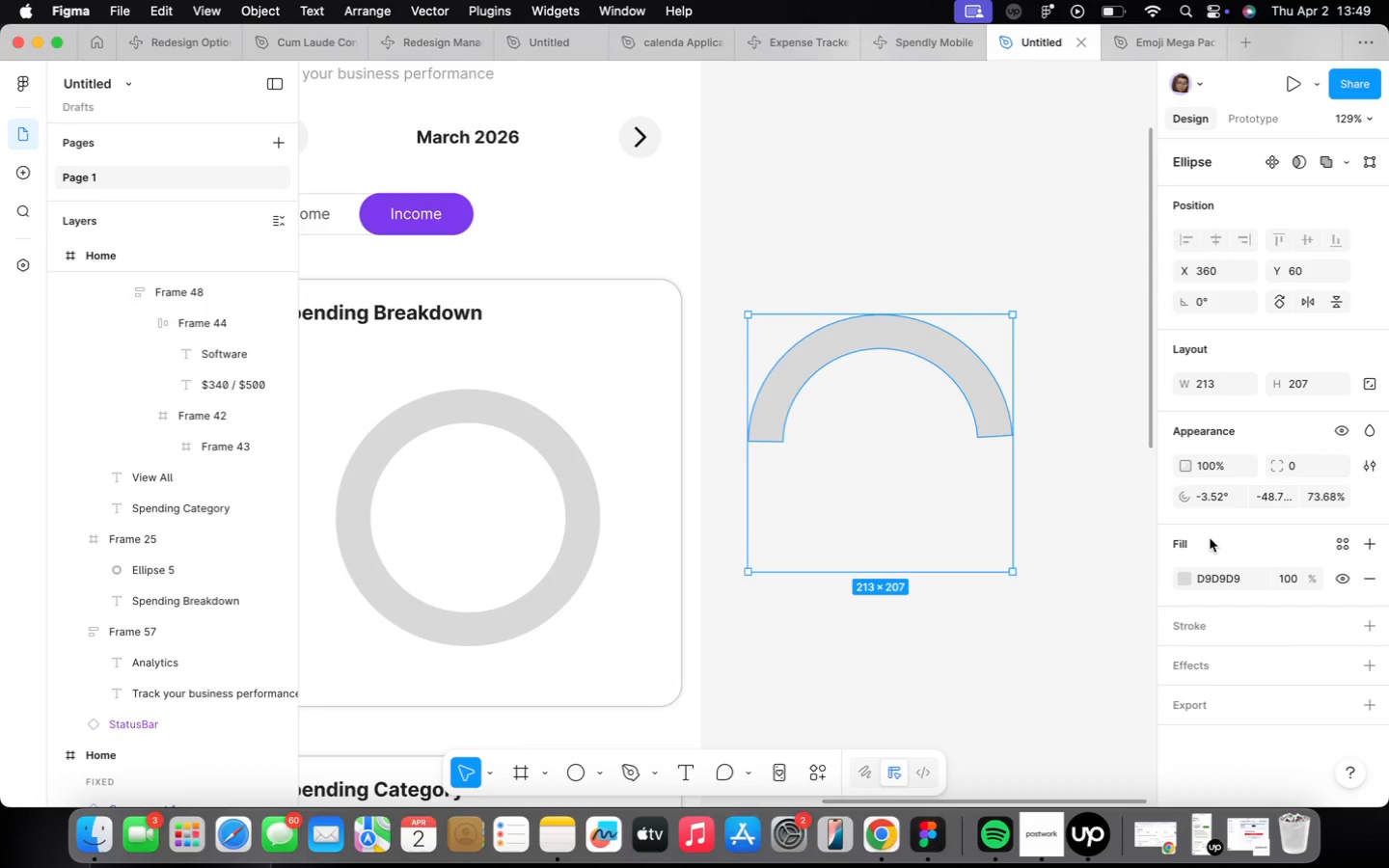 
left_click([1186, 583])
 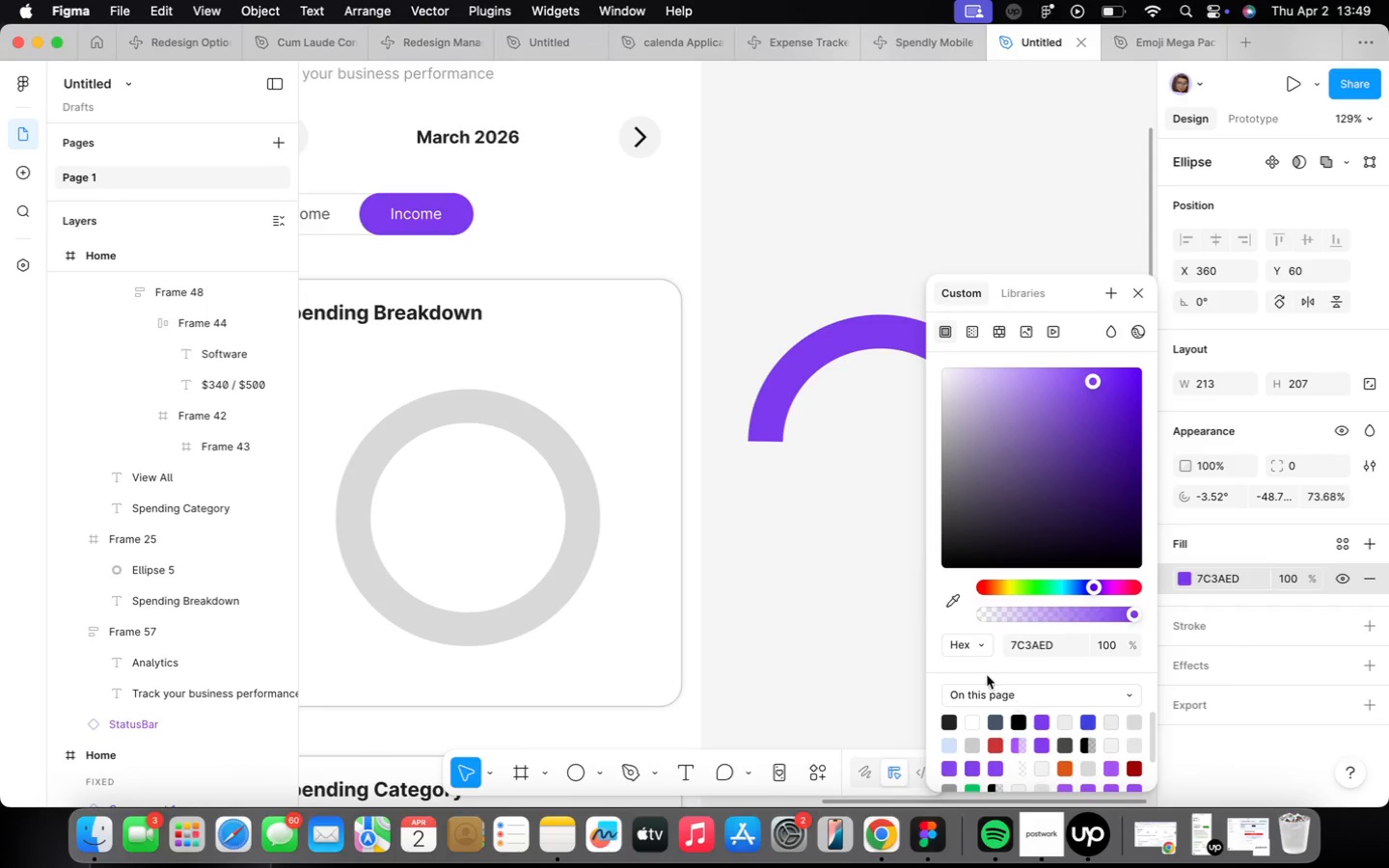 
left_click([844, 621])
 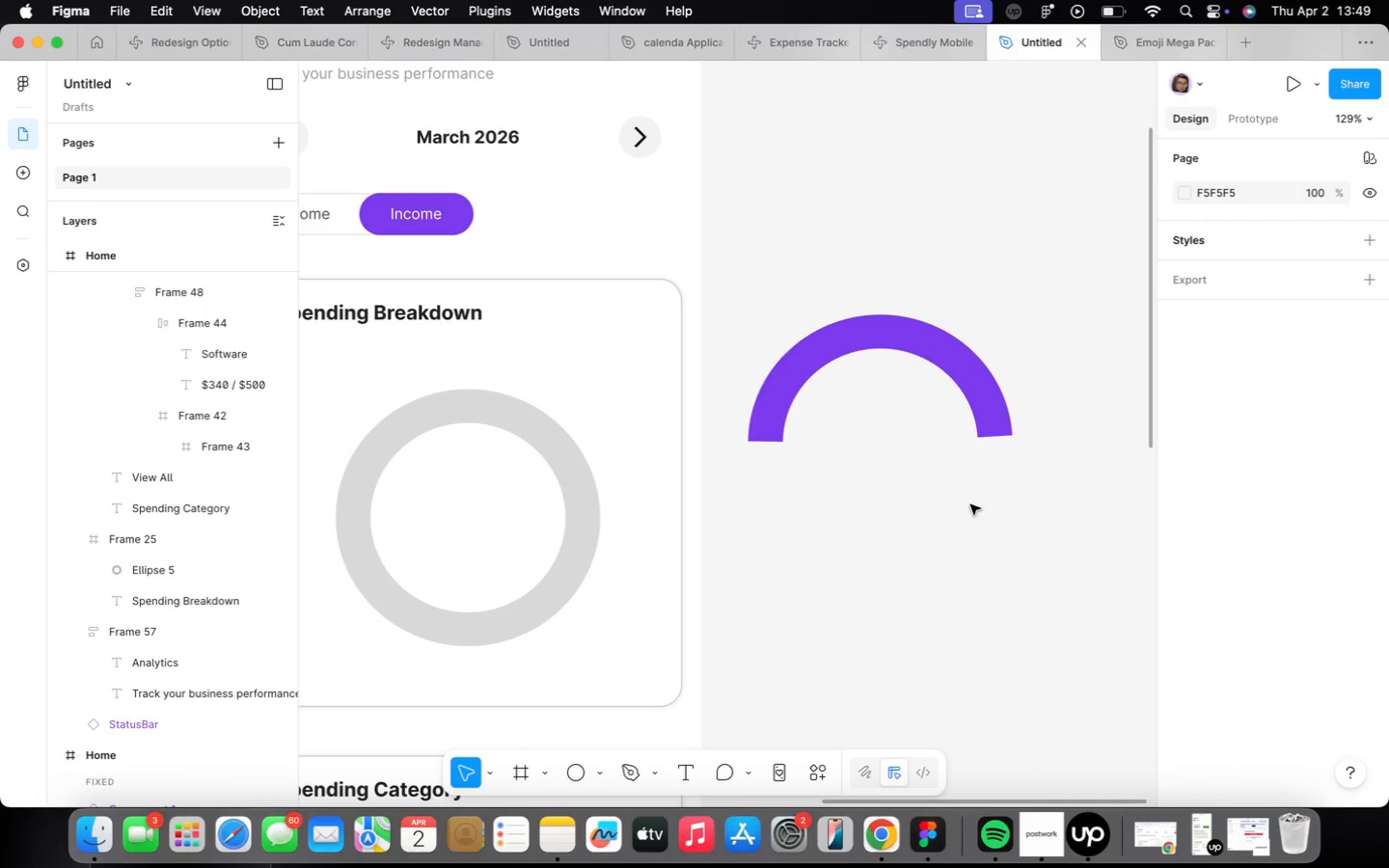 
left_click([981, 397])
 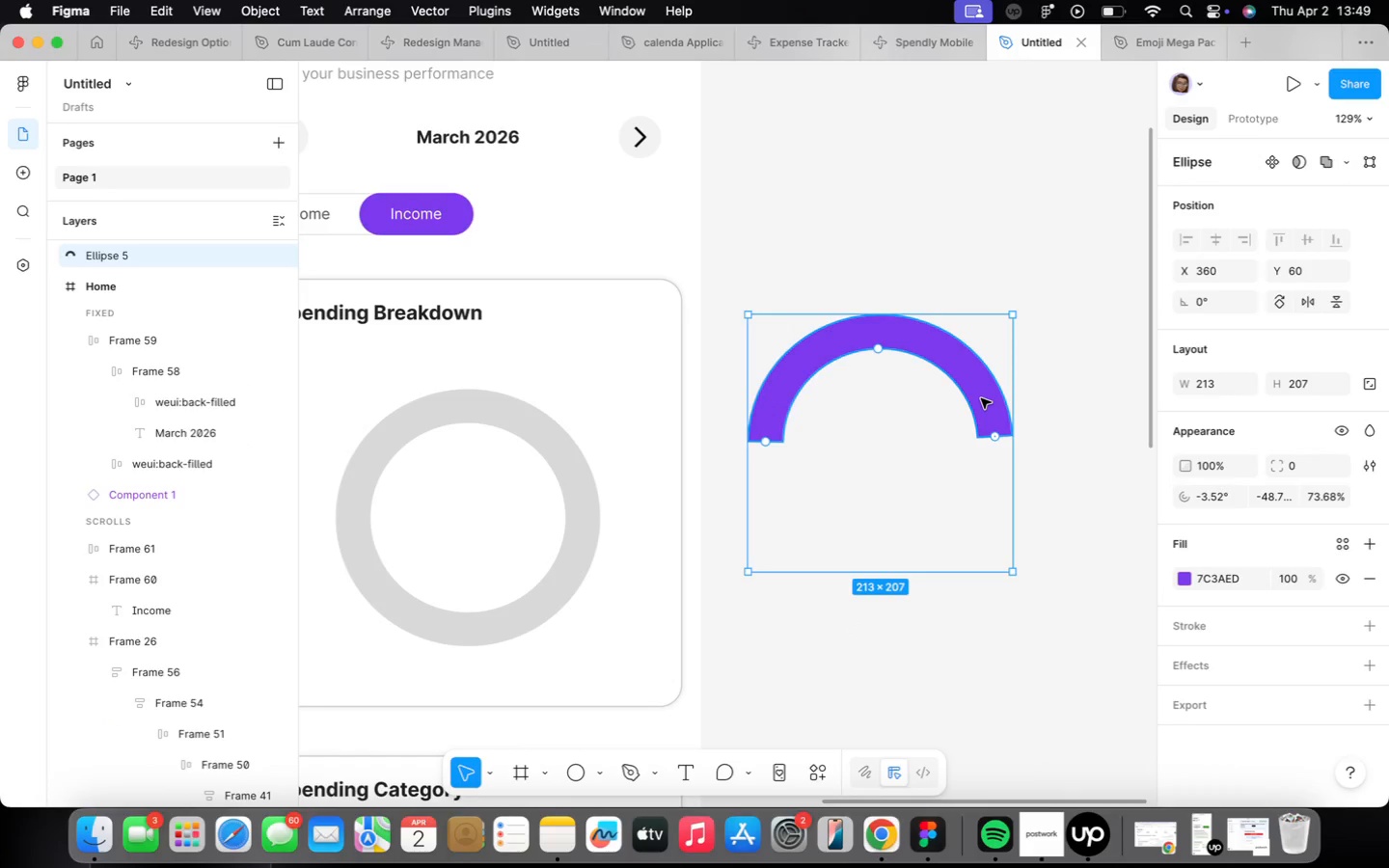 
hold_key(key=OptionLeft, duration=0.96)
left_click_drag(start_coordinate=[981, 398], to_coordinate=[1008, 640])
 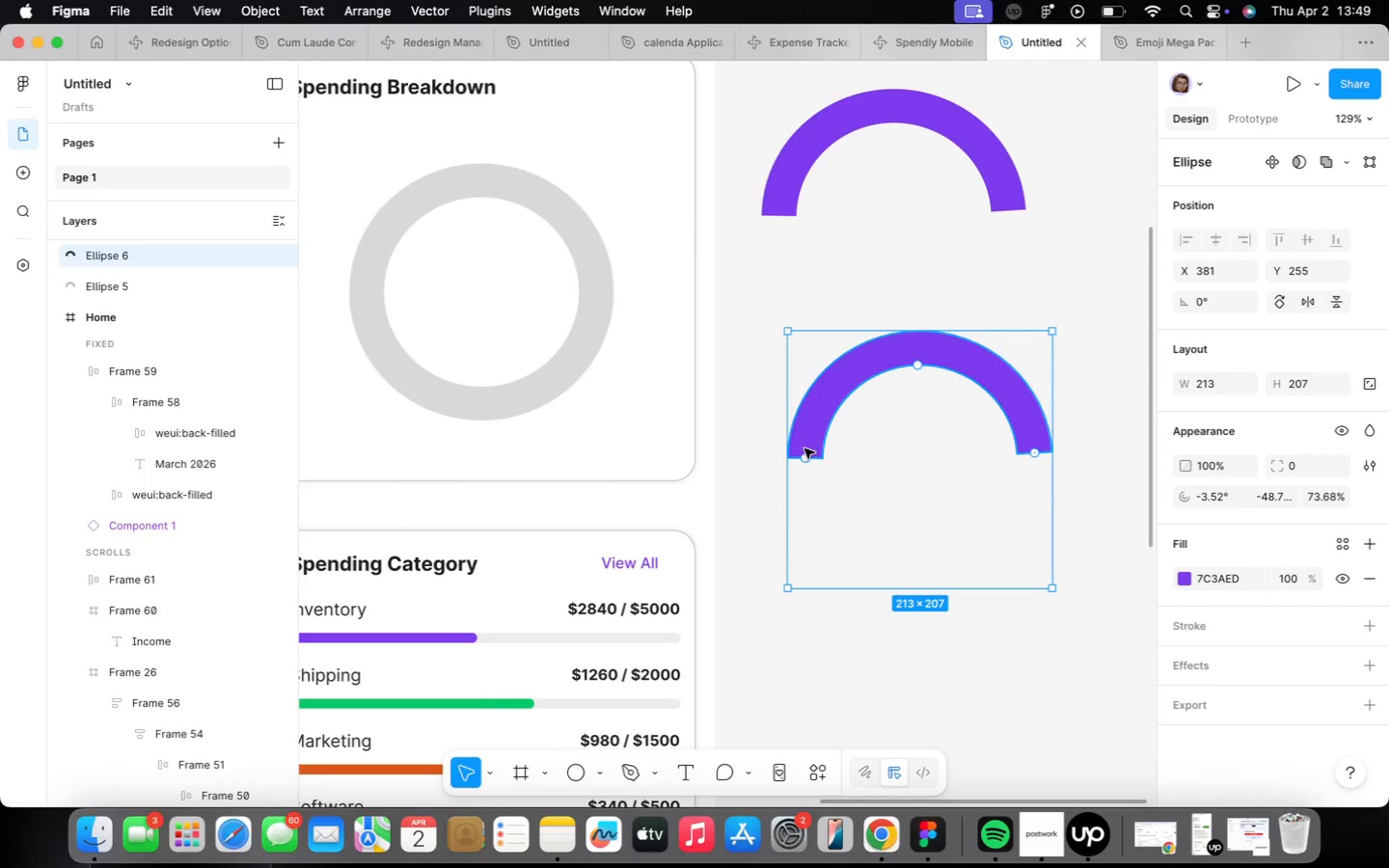 
left_click_drag(start_coordinate=[804, 458], to_coordinate=[964, 398])
 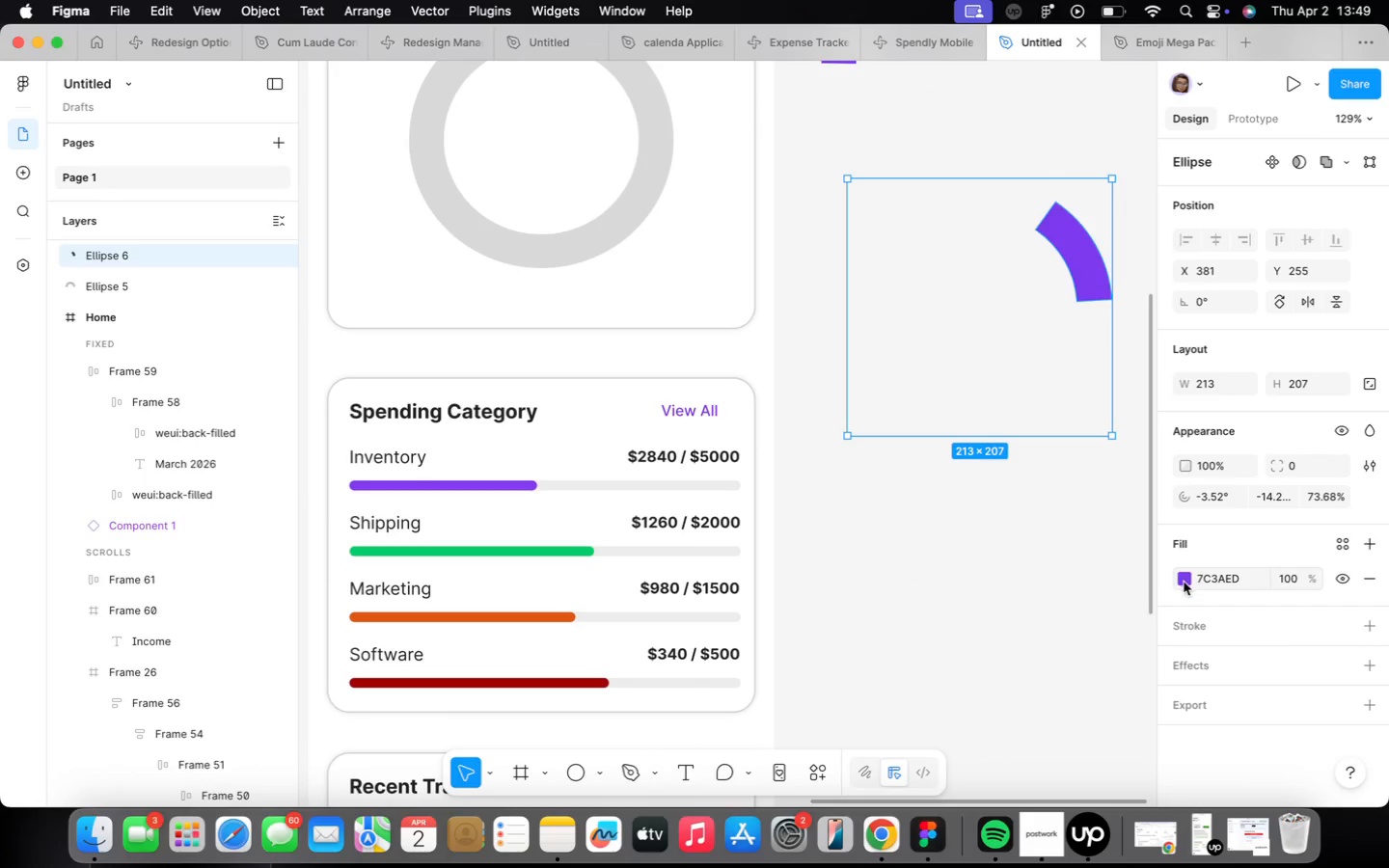 
left_click([1182, 578])
 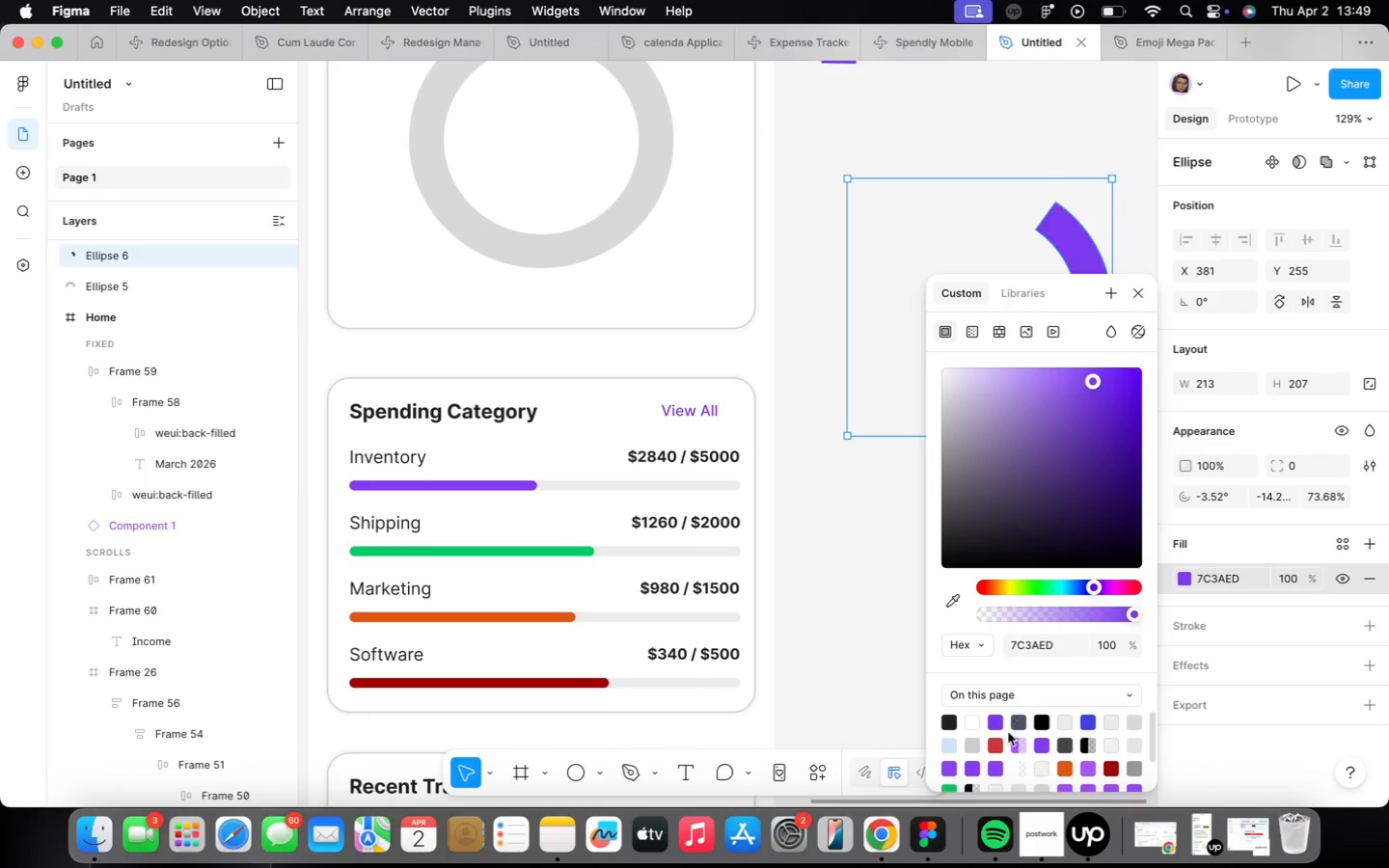 
left_click([994, 743])
 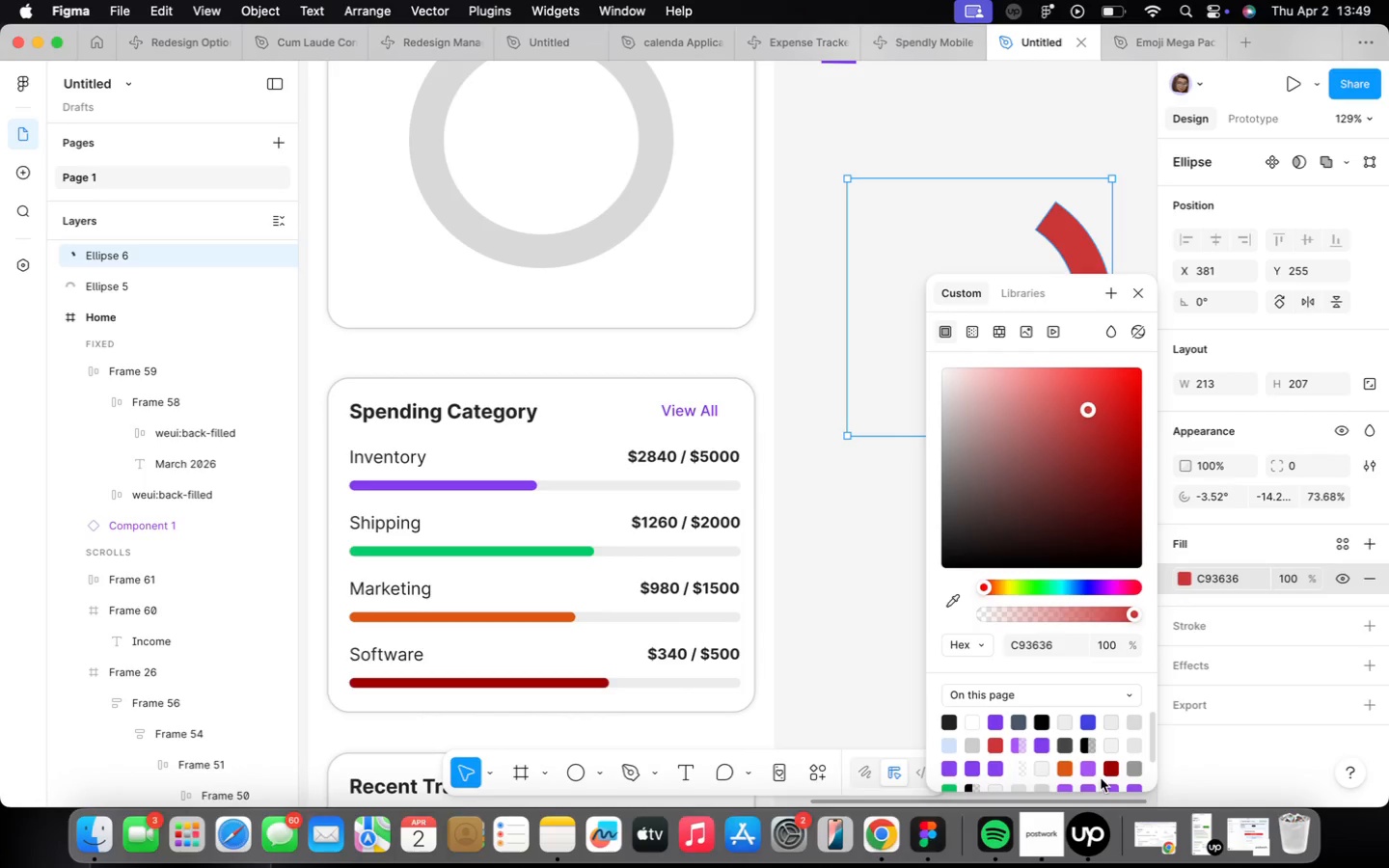 